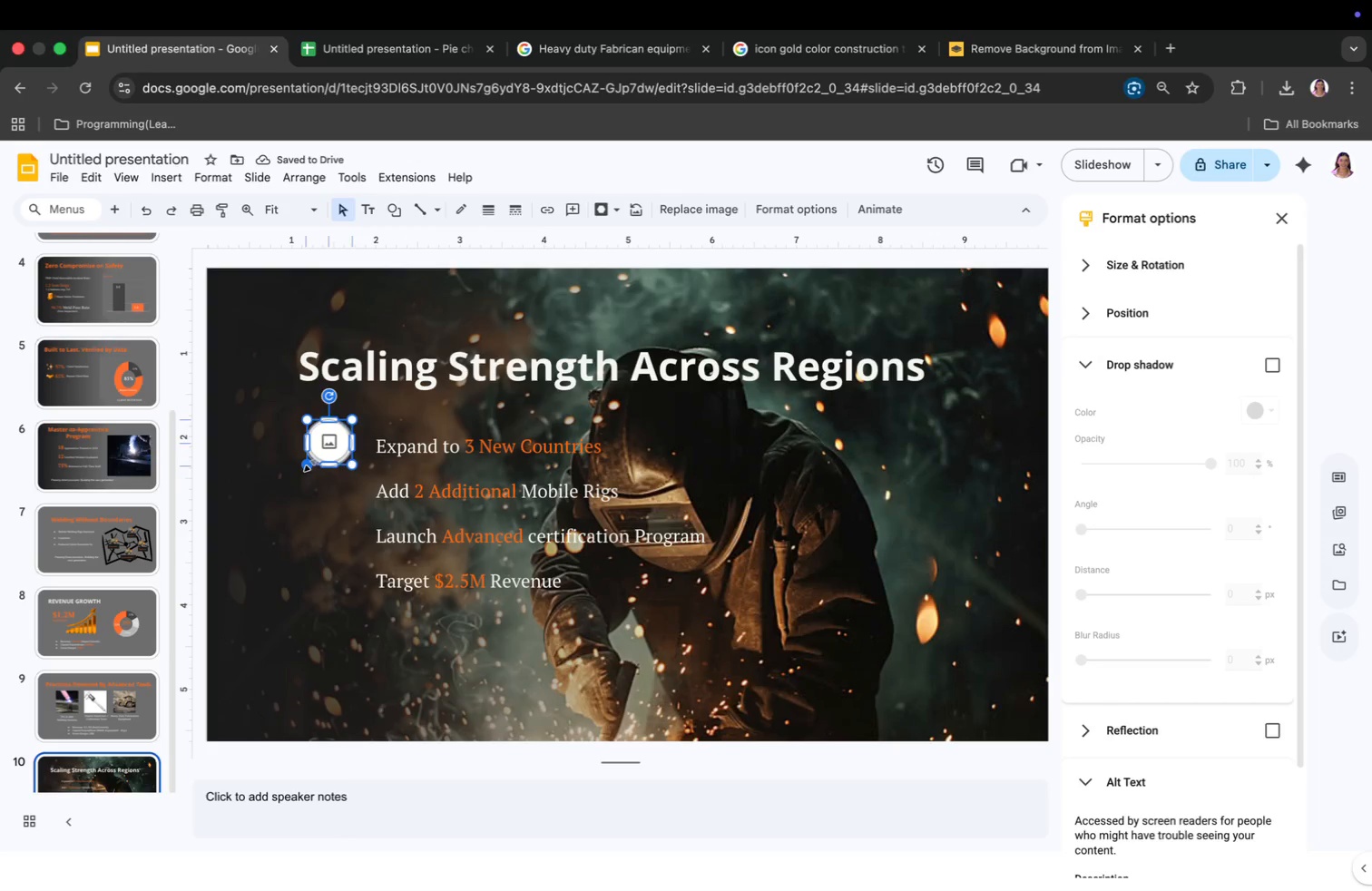 
left_click_drag(start_coordinate=[338, 436], to_coordinate=[337, 440])
 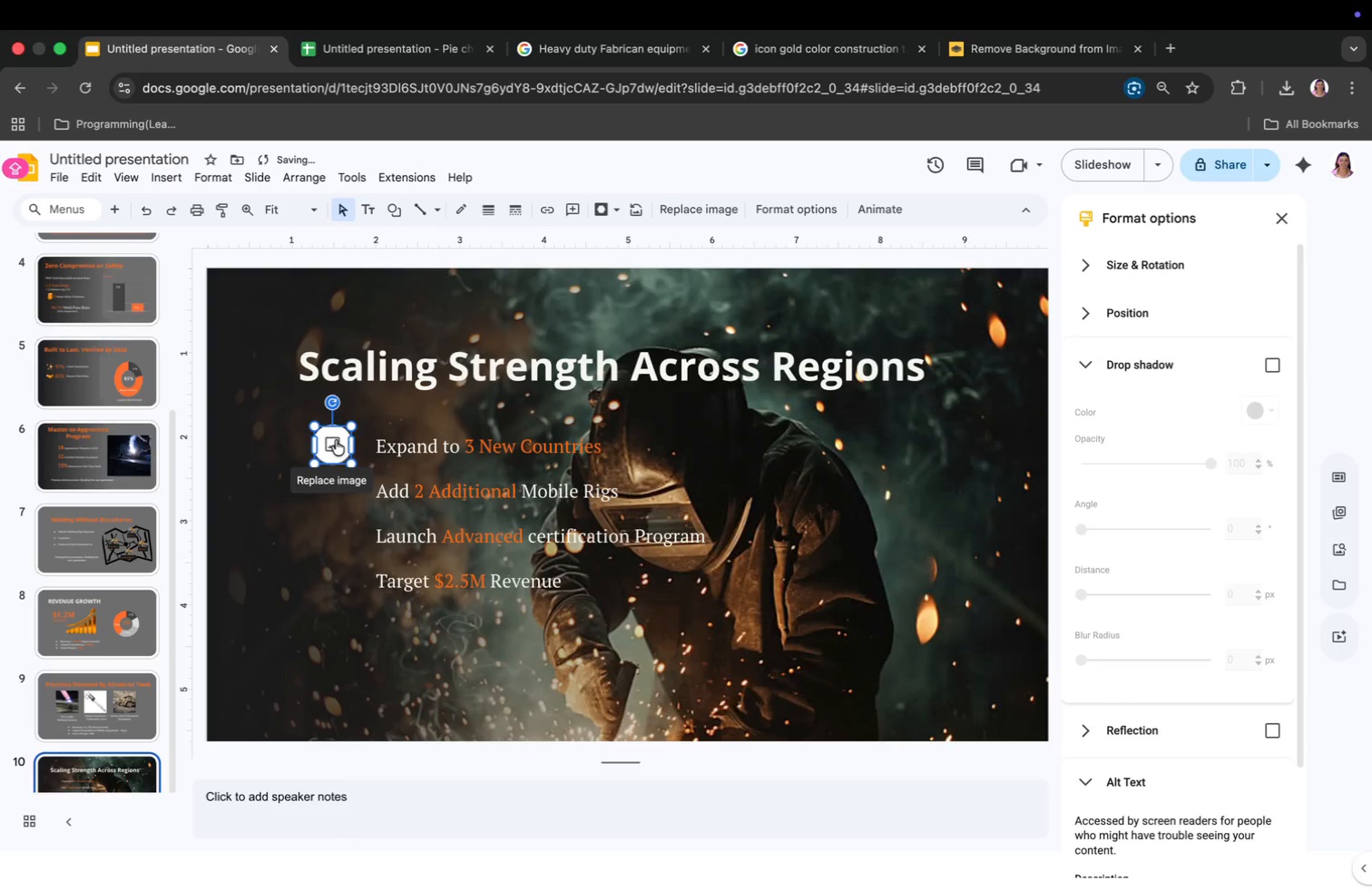 
right_click([331, 442])
 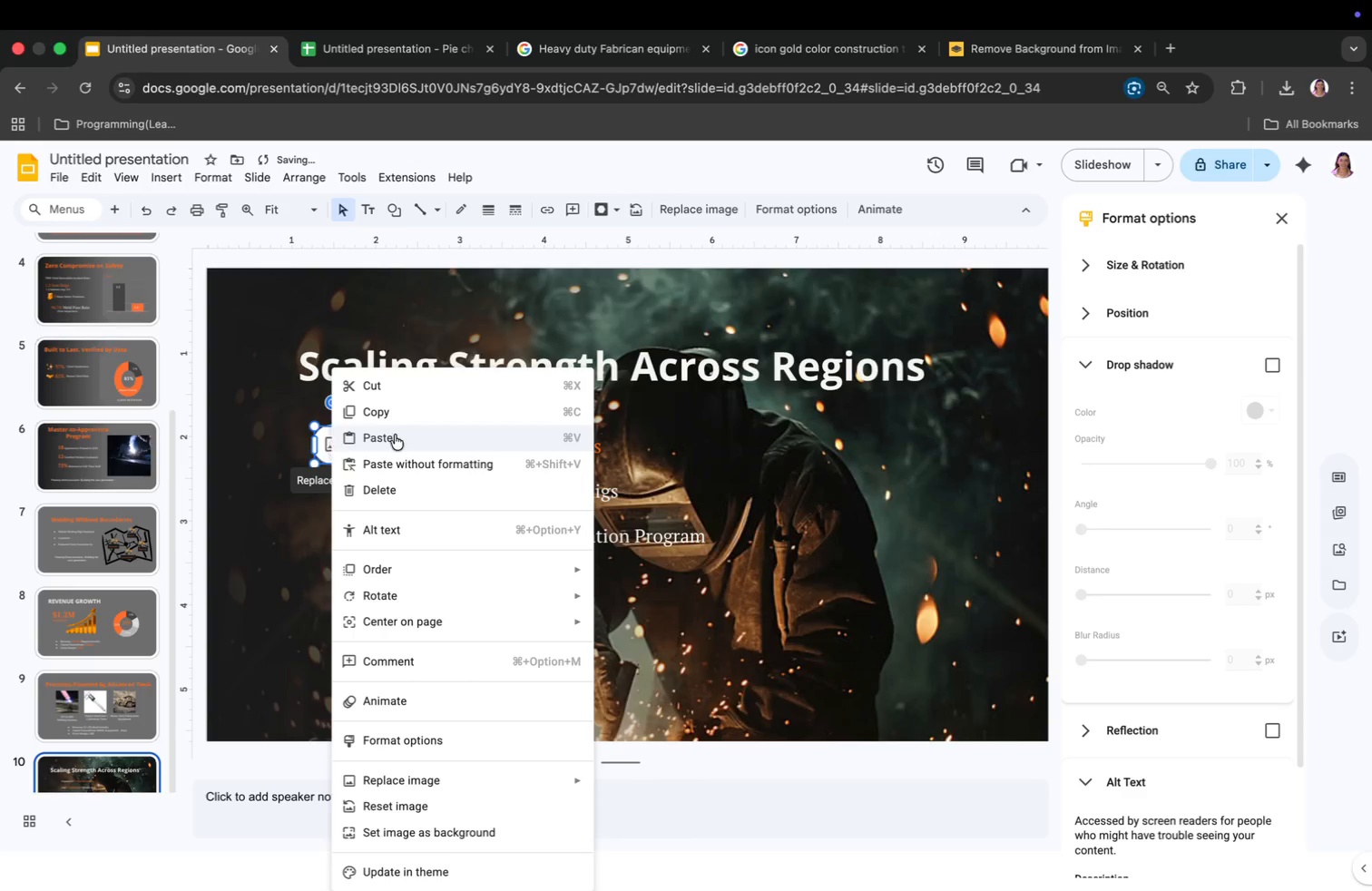 
left_click([399, 416])
 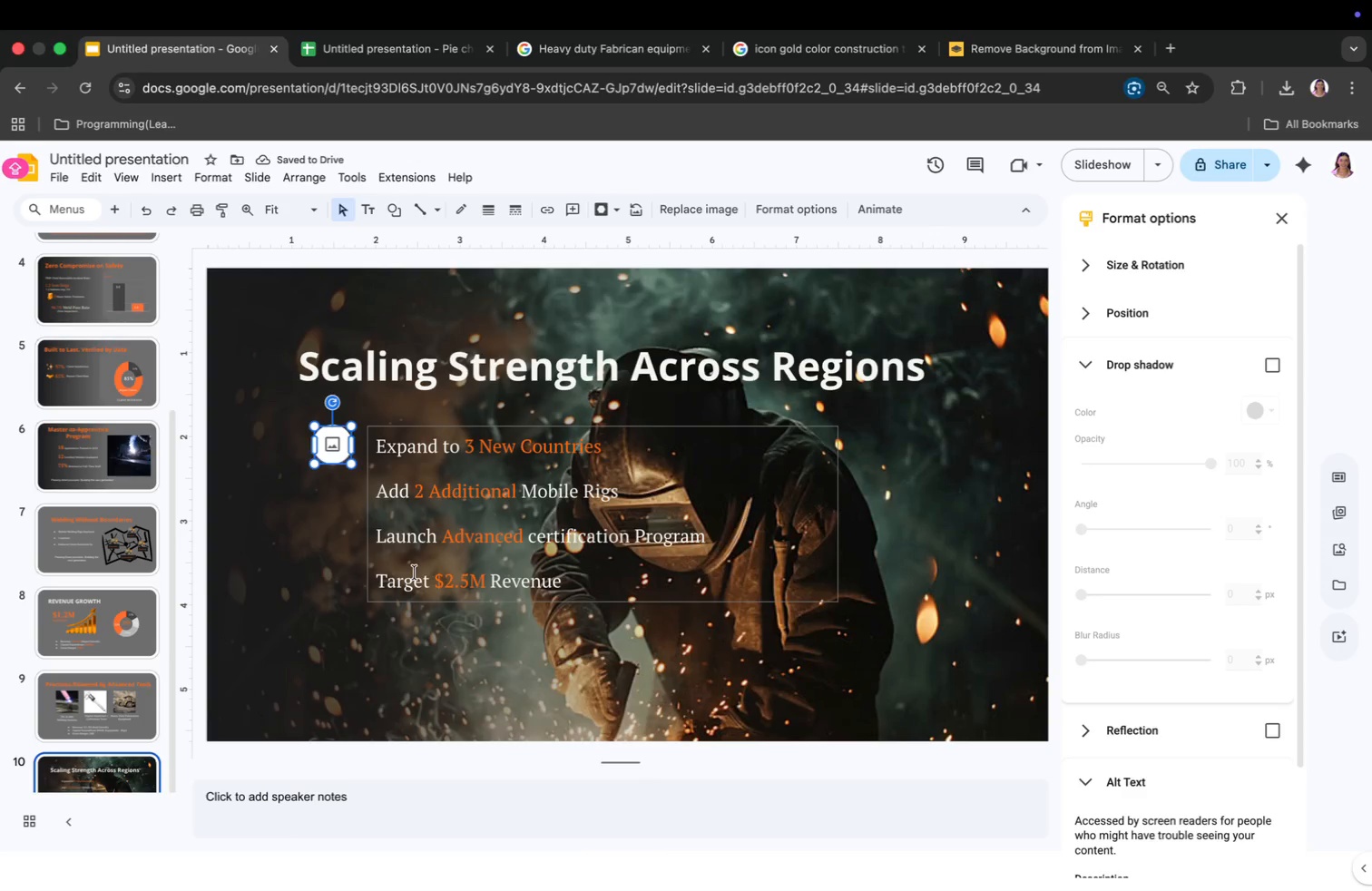 
key(Meta+V)
 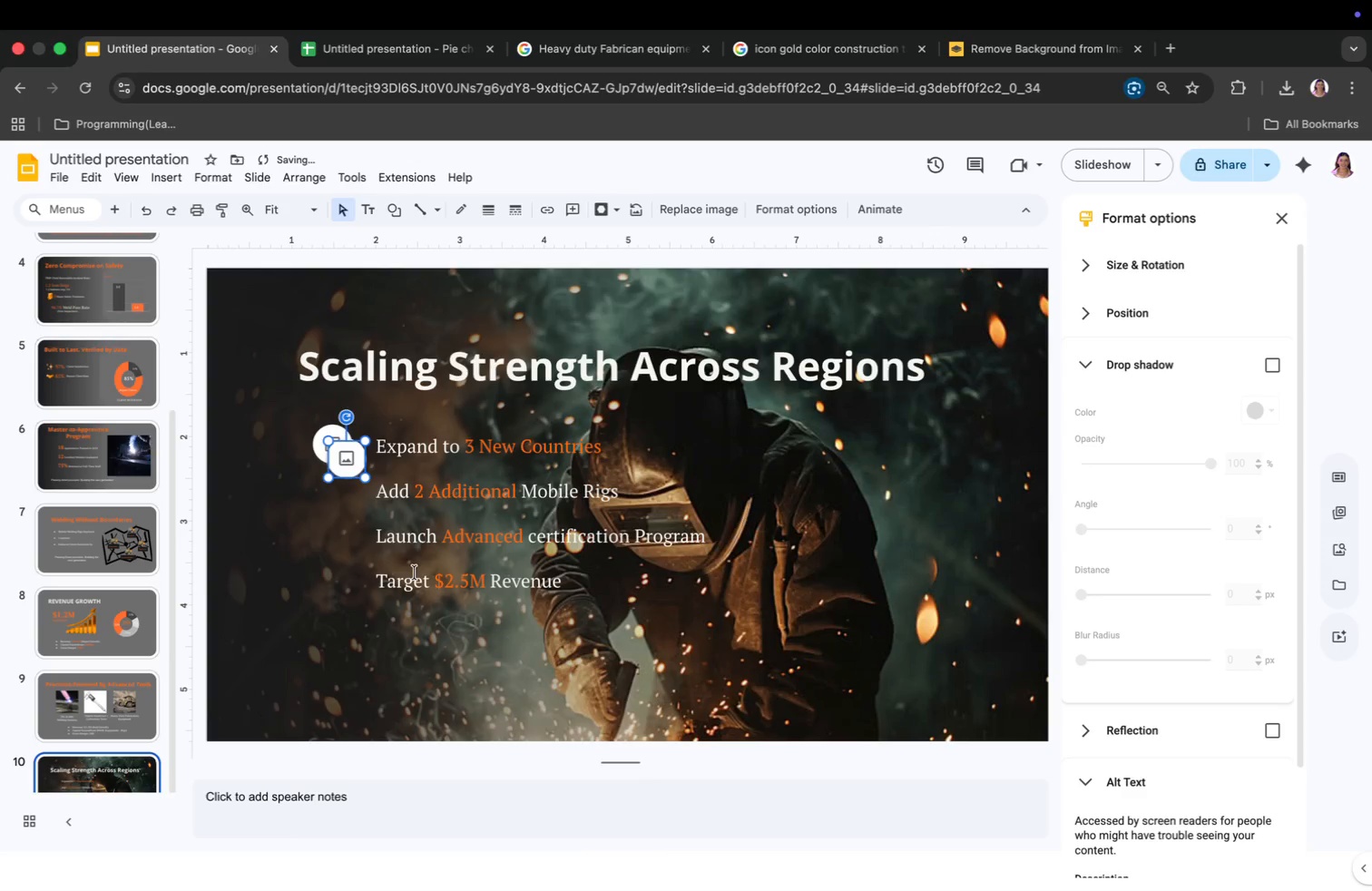 
key(Meta+V)
 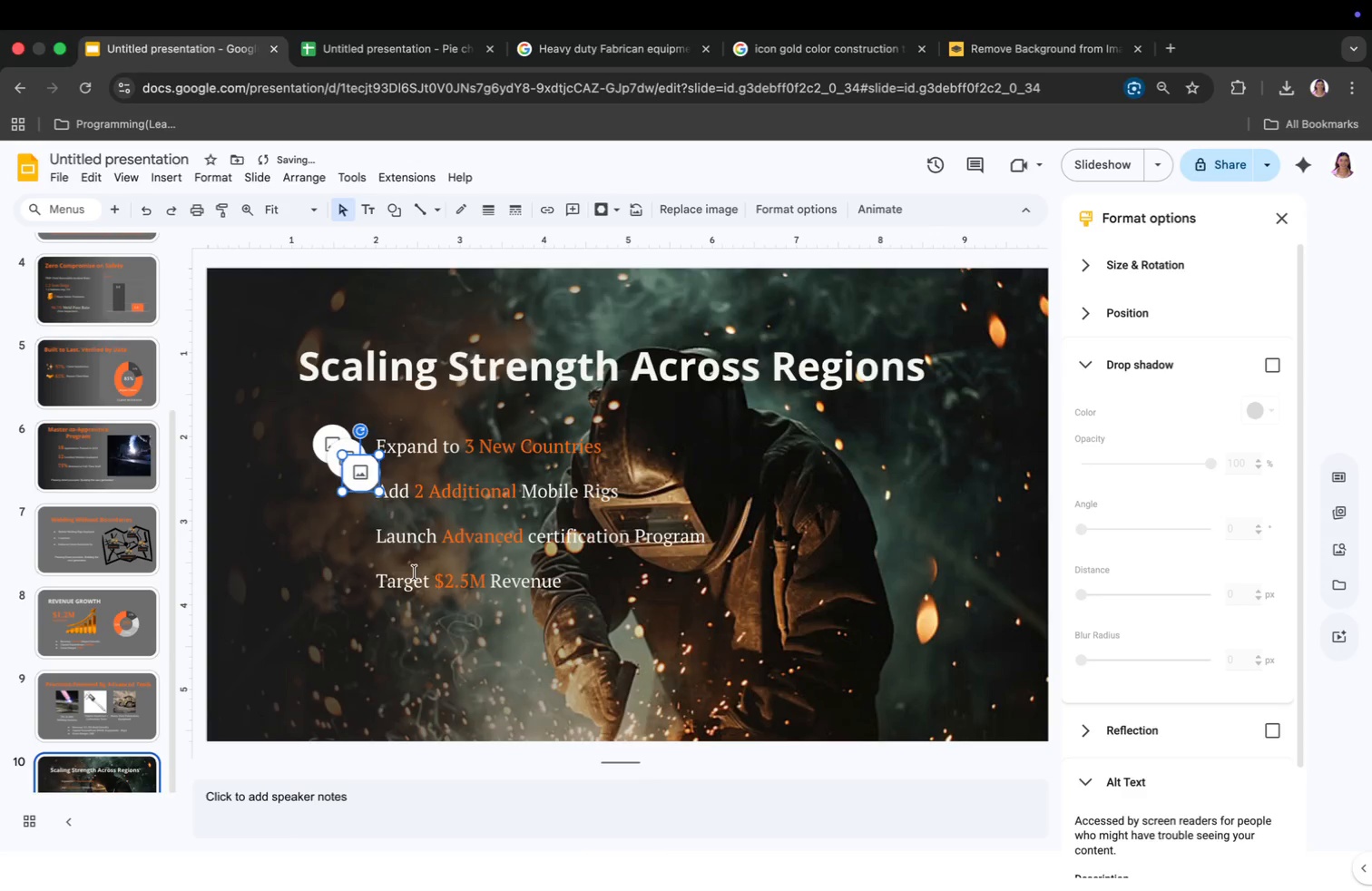 
key(Meta+V)
 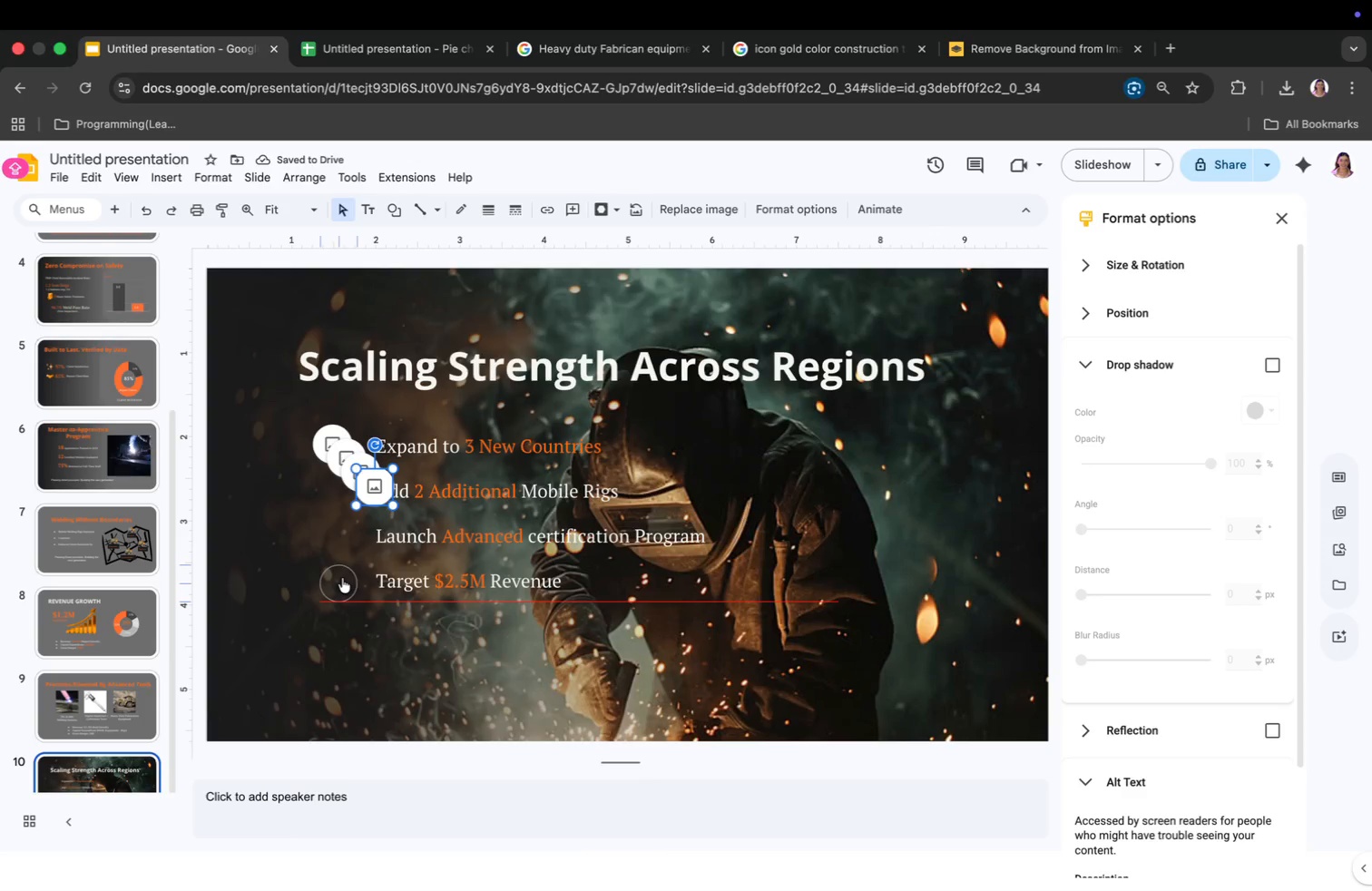 
left_click_drag(start_coordinate=[377, 482], to_coordinate=[338, 578])
 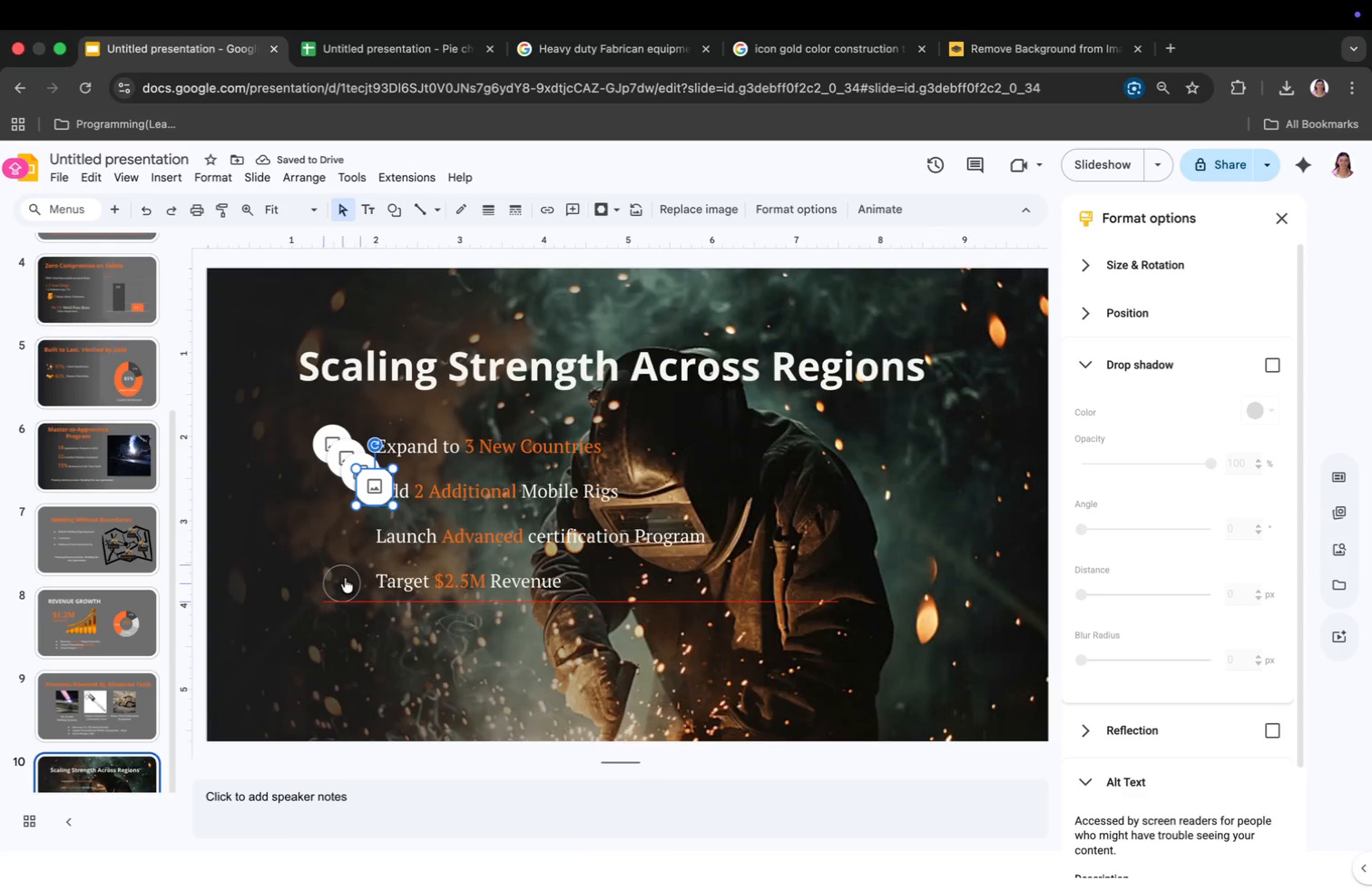 
left_click_drag(start_coordinate=[364, 464], to_coordinate=[334, 527])
 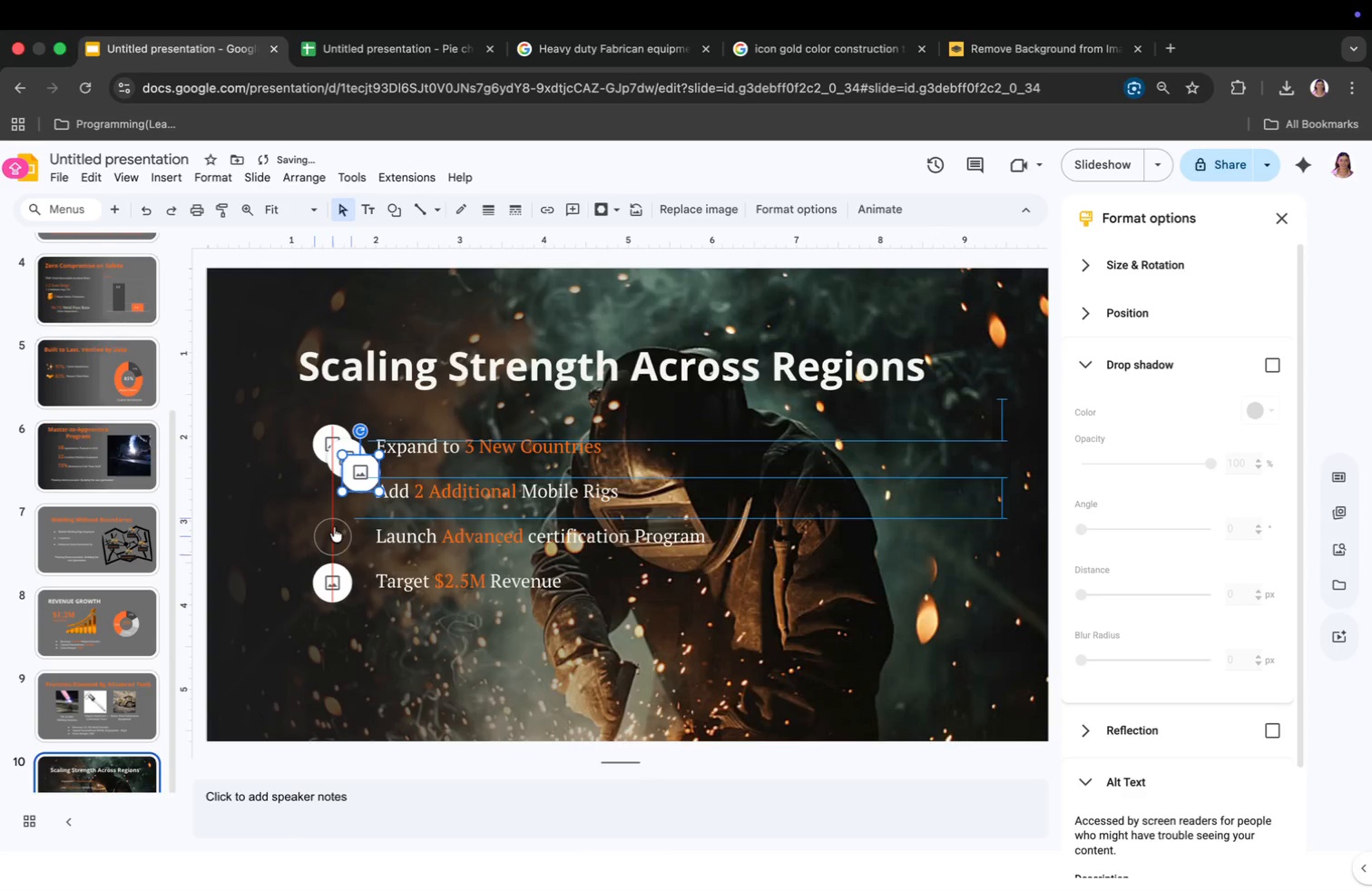 
left_click_drag(start_coordinate=[352, 458], to_coordinate=[332, 490])
 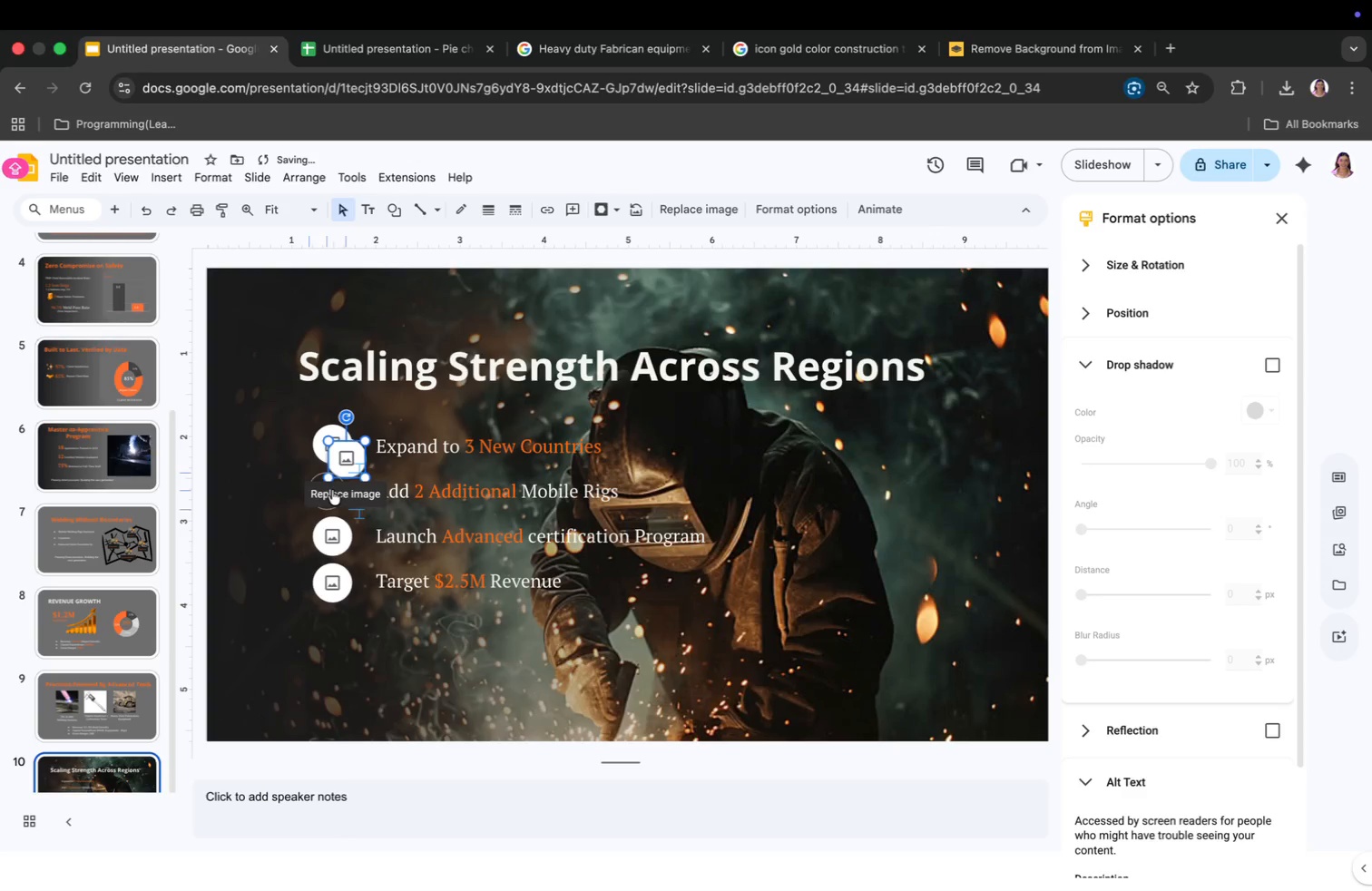 
left_click_drag(start_coordinate=[328, 486], to_coordinate=[332, 487])
 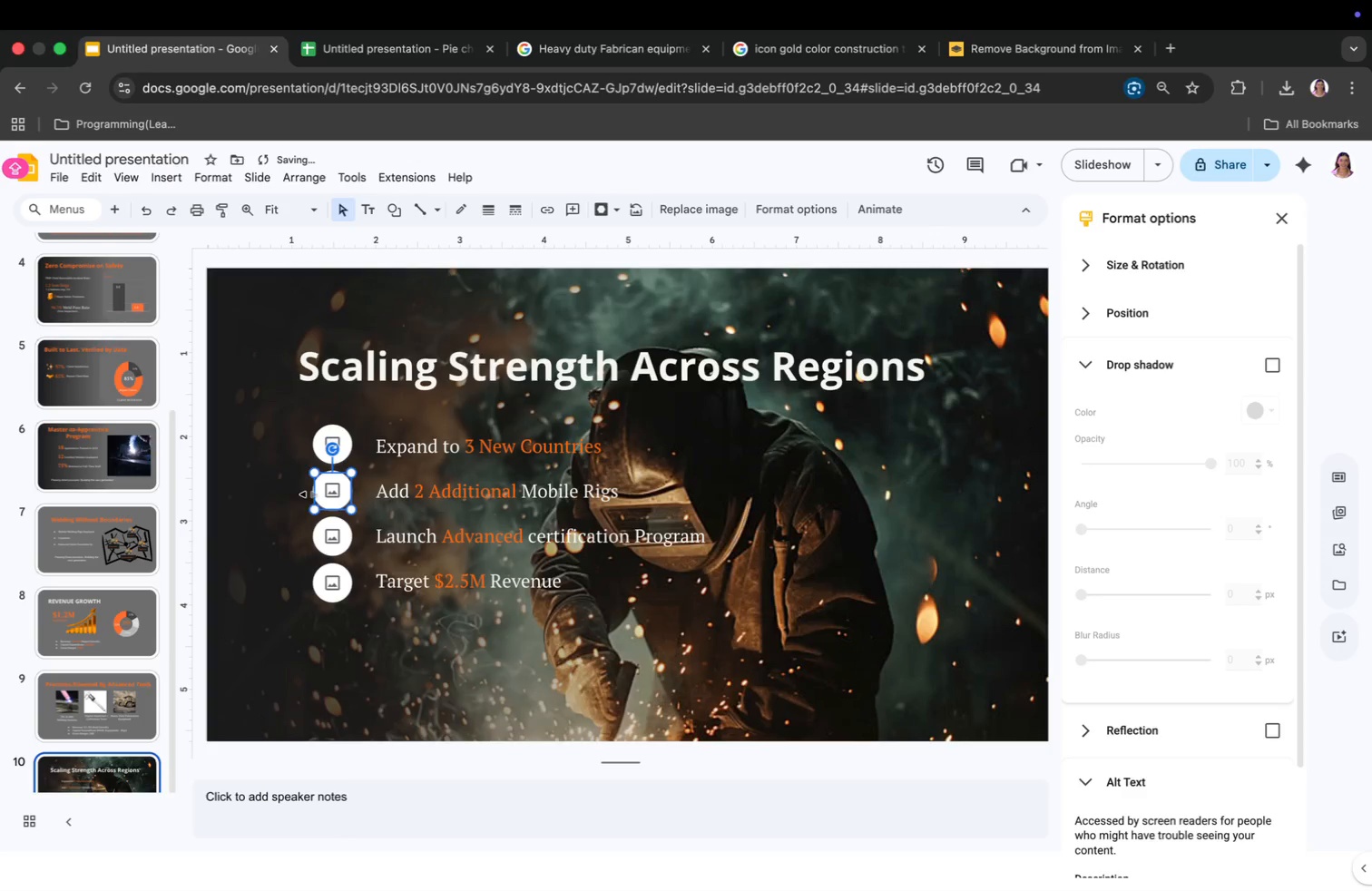 
left_click([287, 514])
 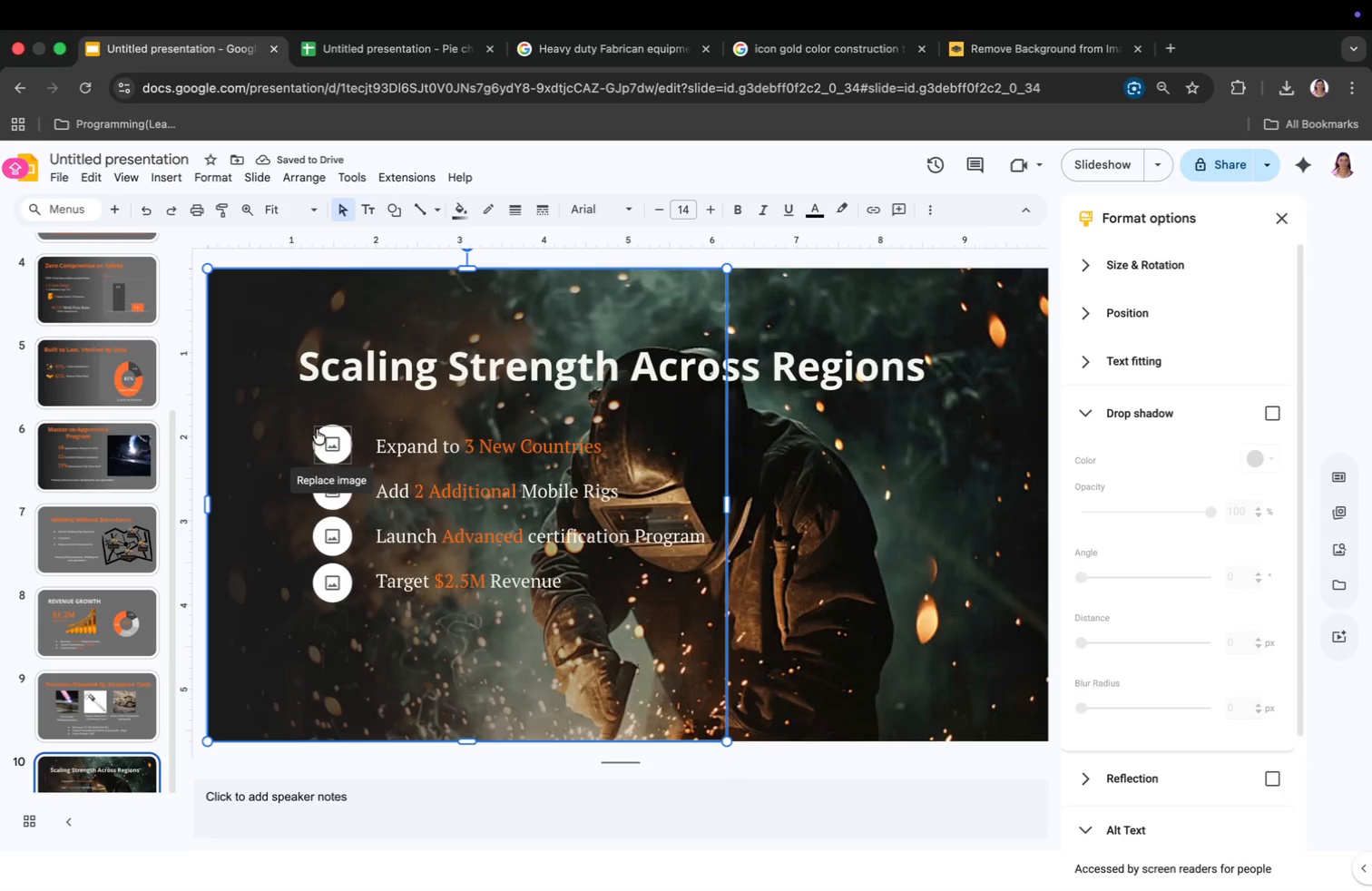 
left_click([325, 434])
 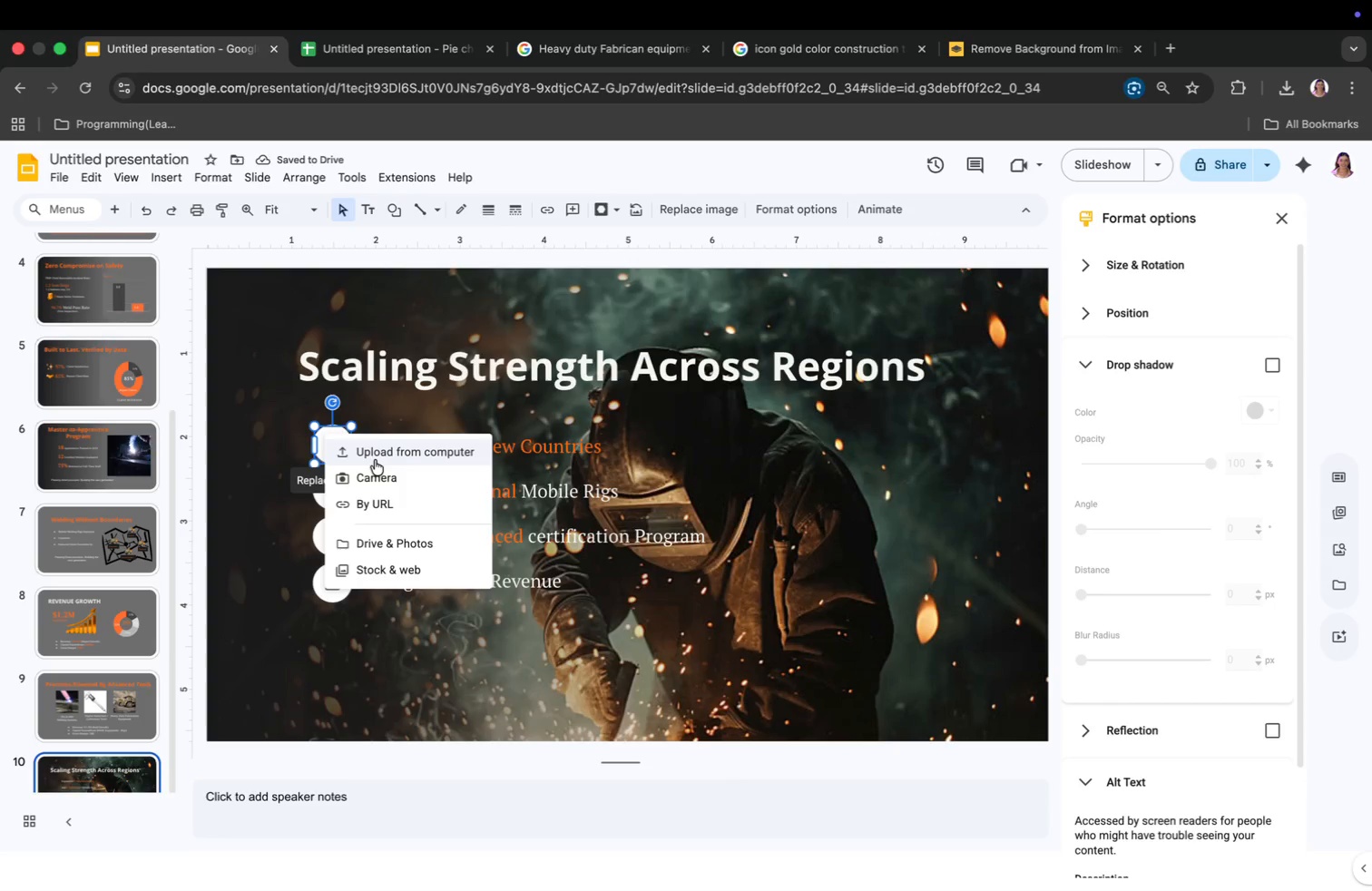 
left_click([378, 453])
 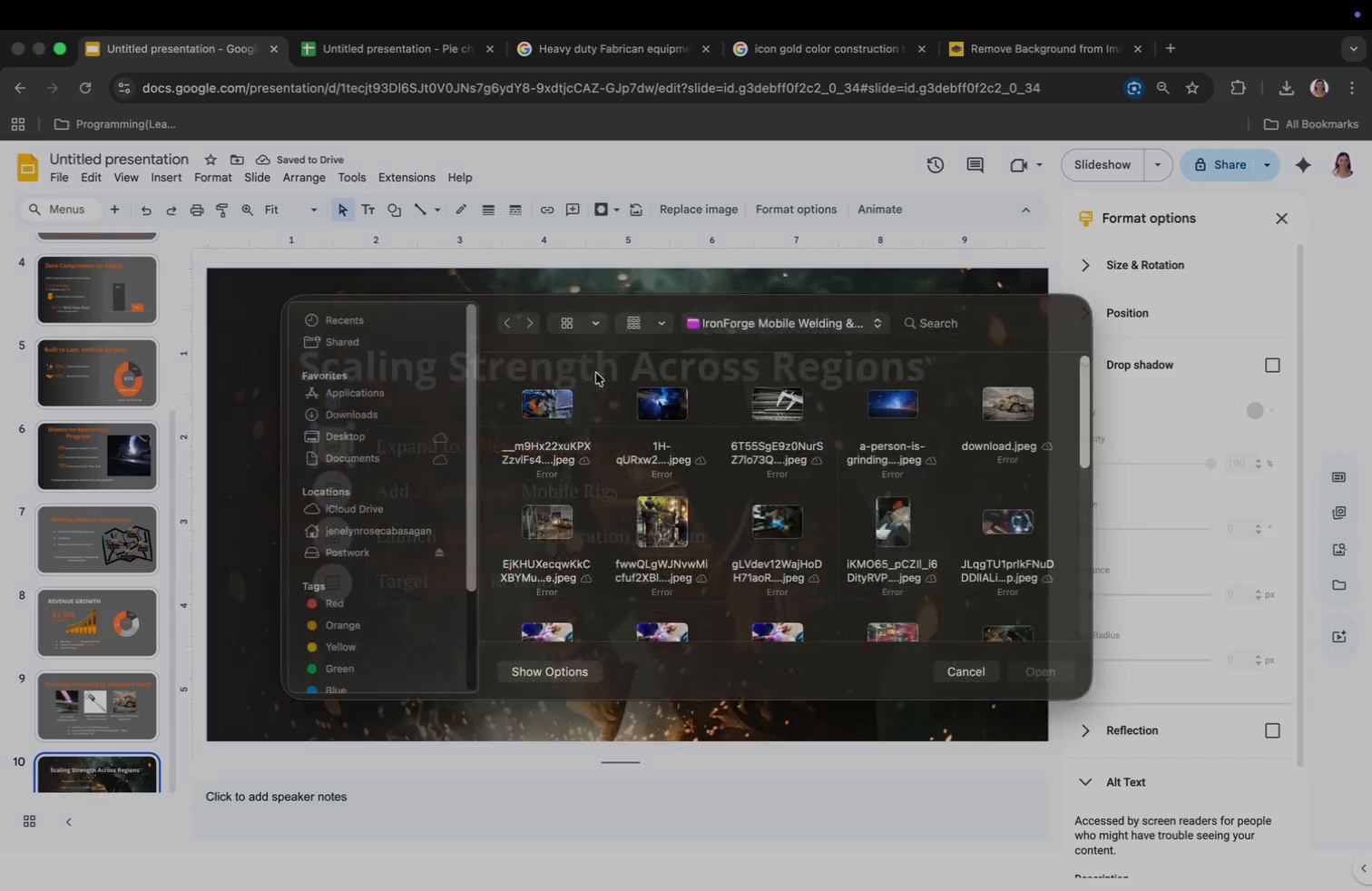 
left_click([934, 341])
 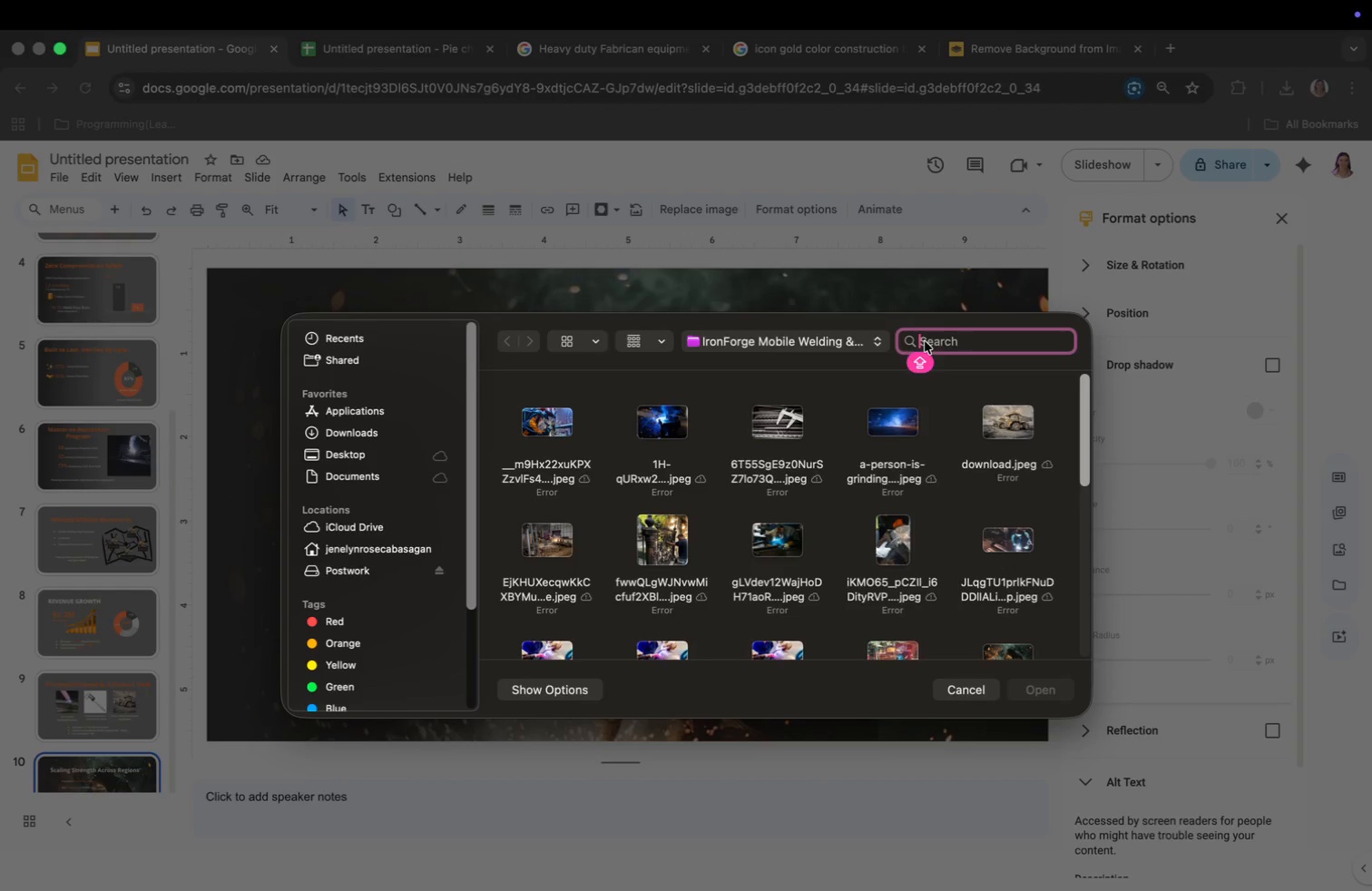 
type(RE)
 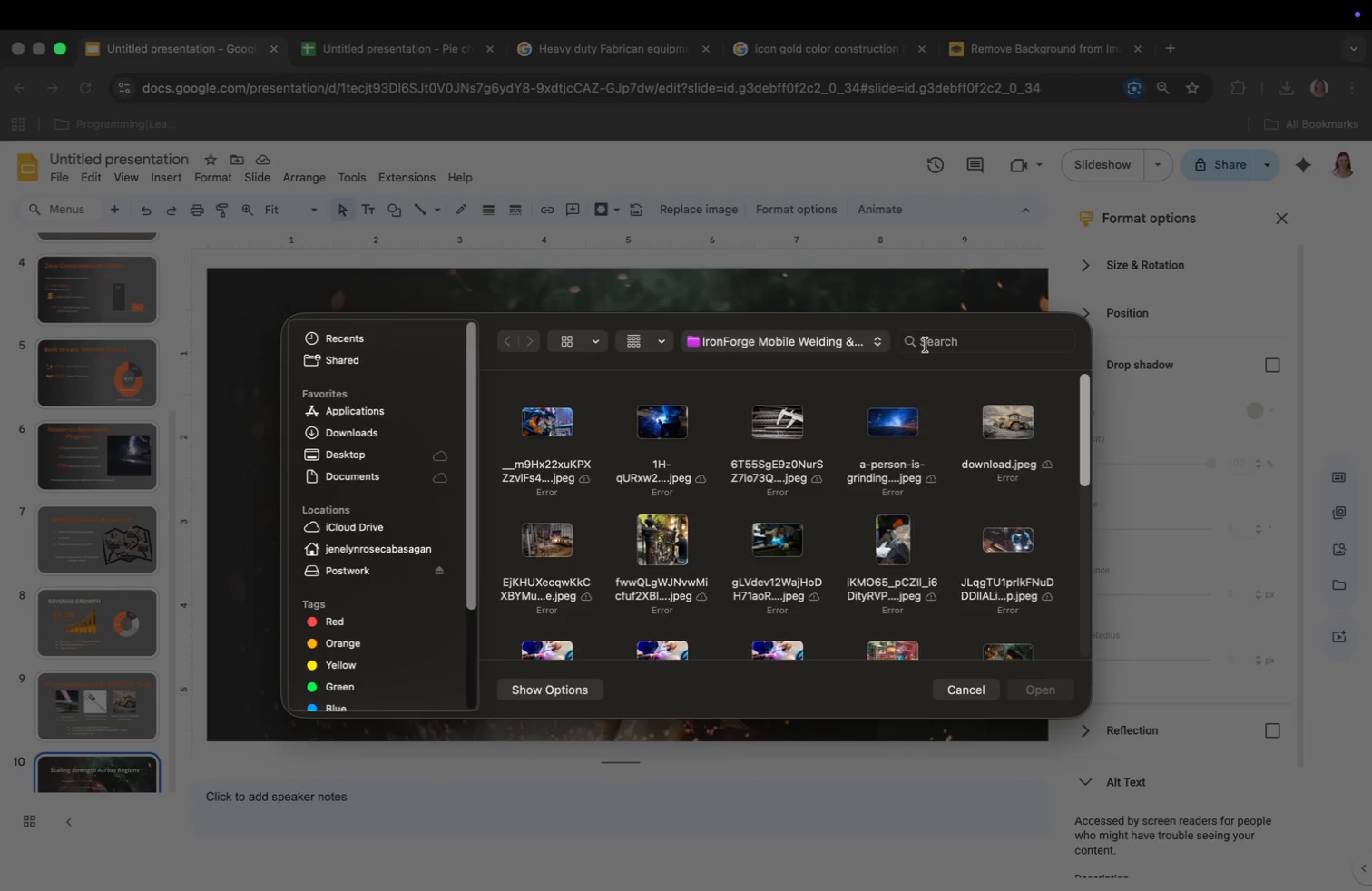 
type(MO)
 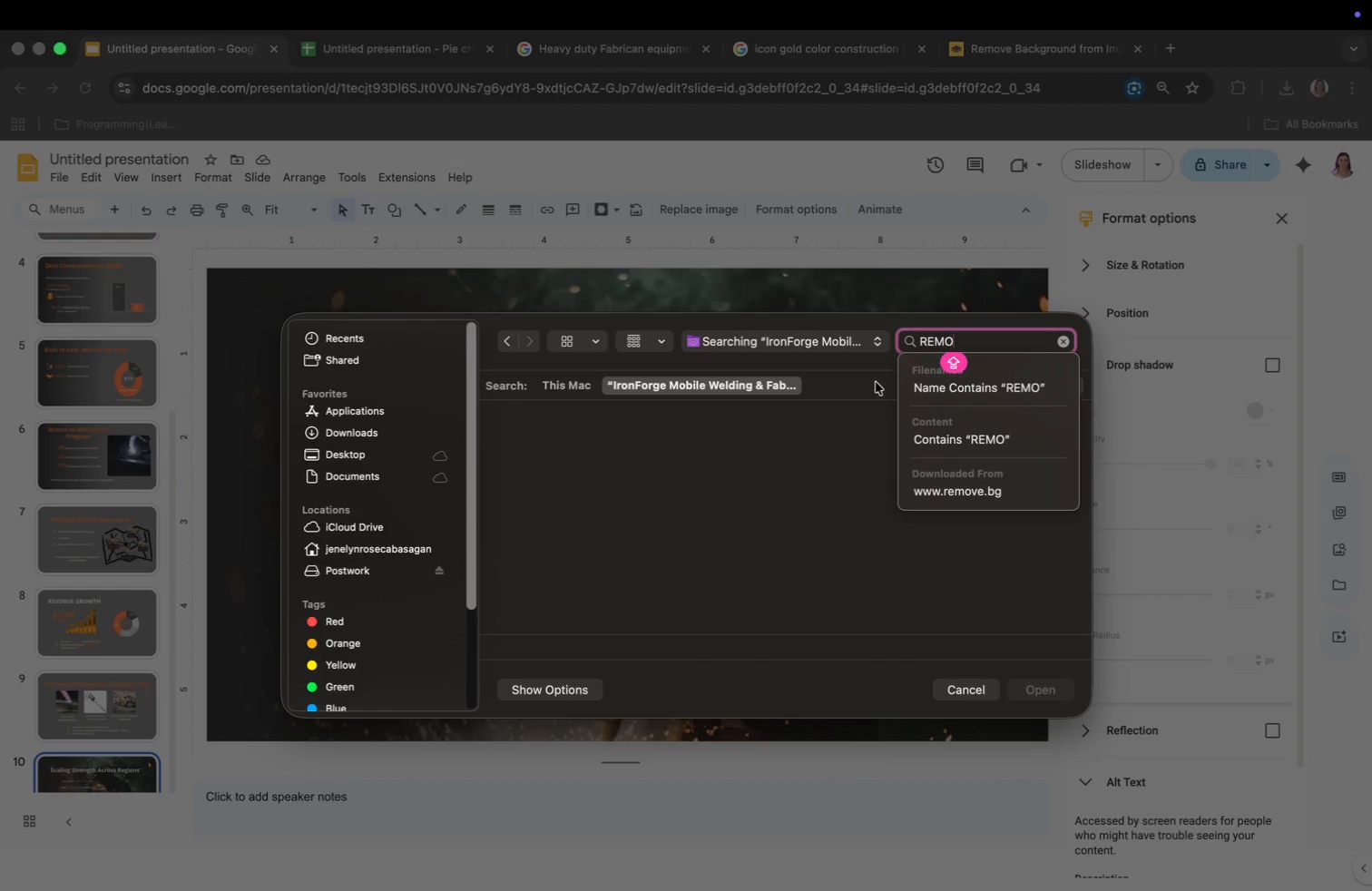 
key(Backspace)
key(Backspace)
key(Backspace)
key(Backspace)
type(REMO)
 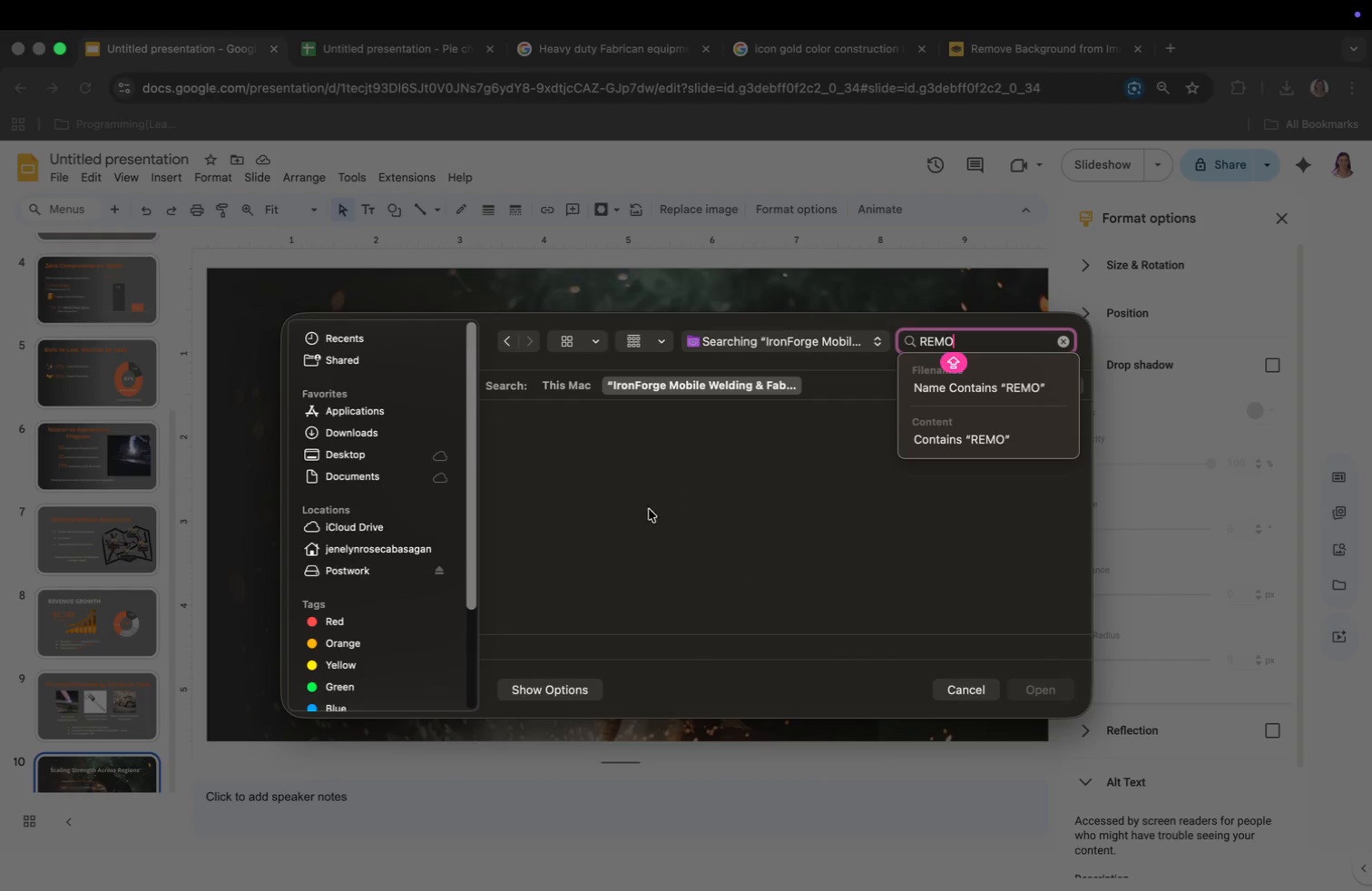 
left_click([364, 431])
 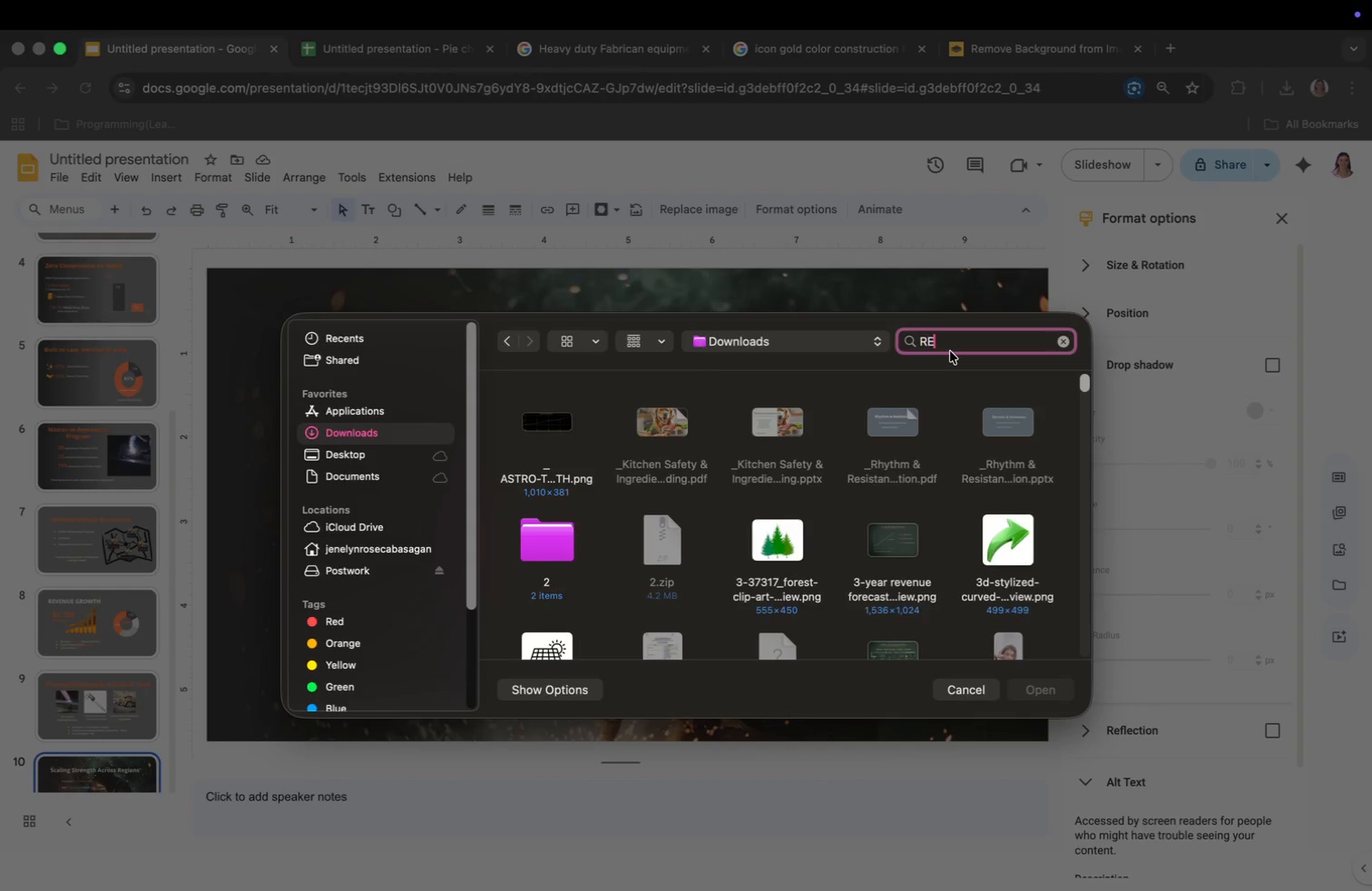 
type(REMO)
 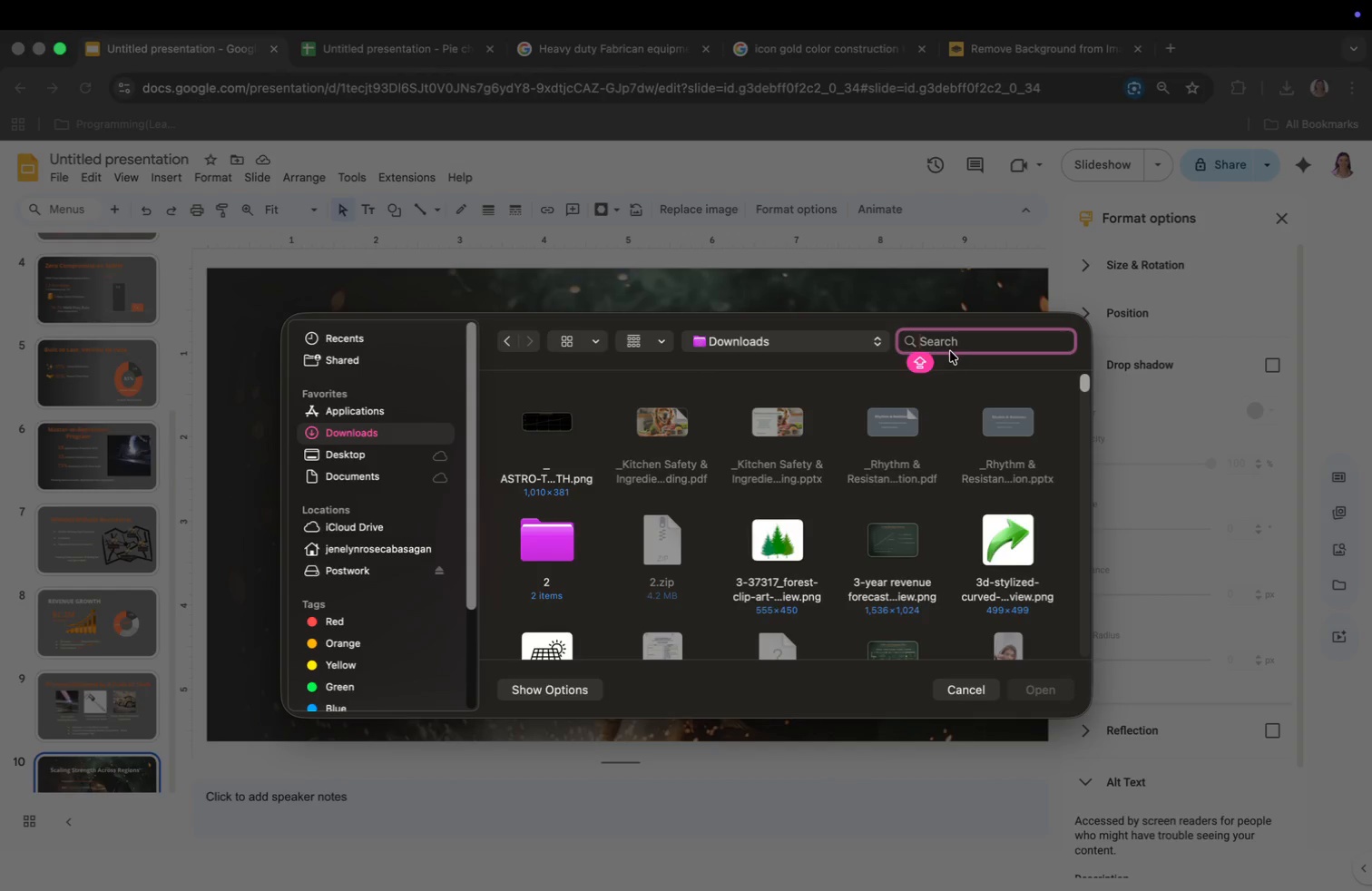 
scroll: coordinate [759, 496], scroll_direction: down, amount: 29.0
 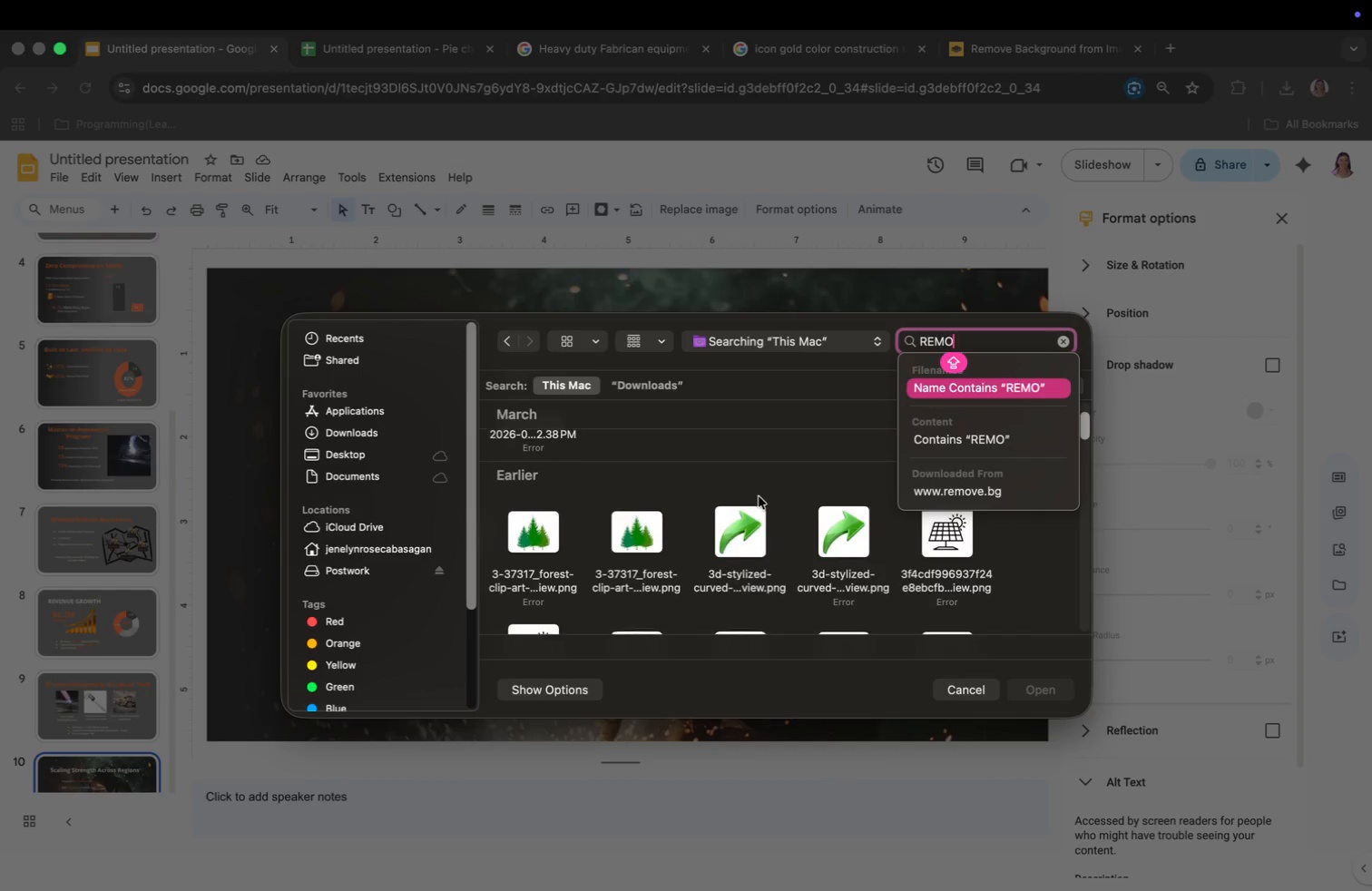 
left_click([1004, 573])
 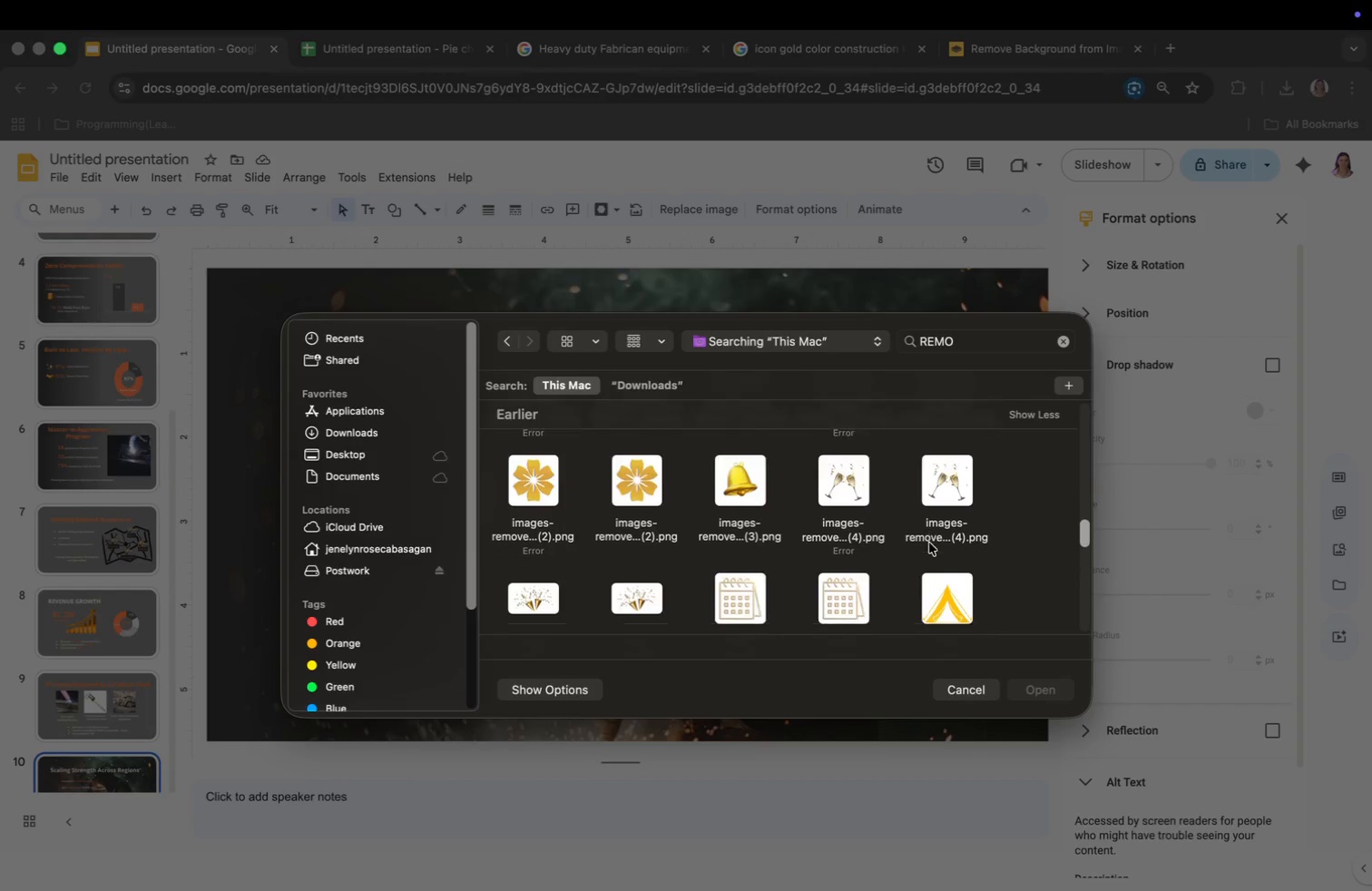 
scroll: coordinate [929, 543], scroll_direction: down, amount: 127.0
 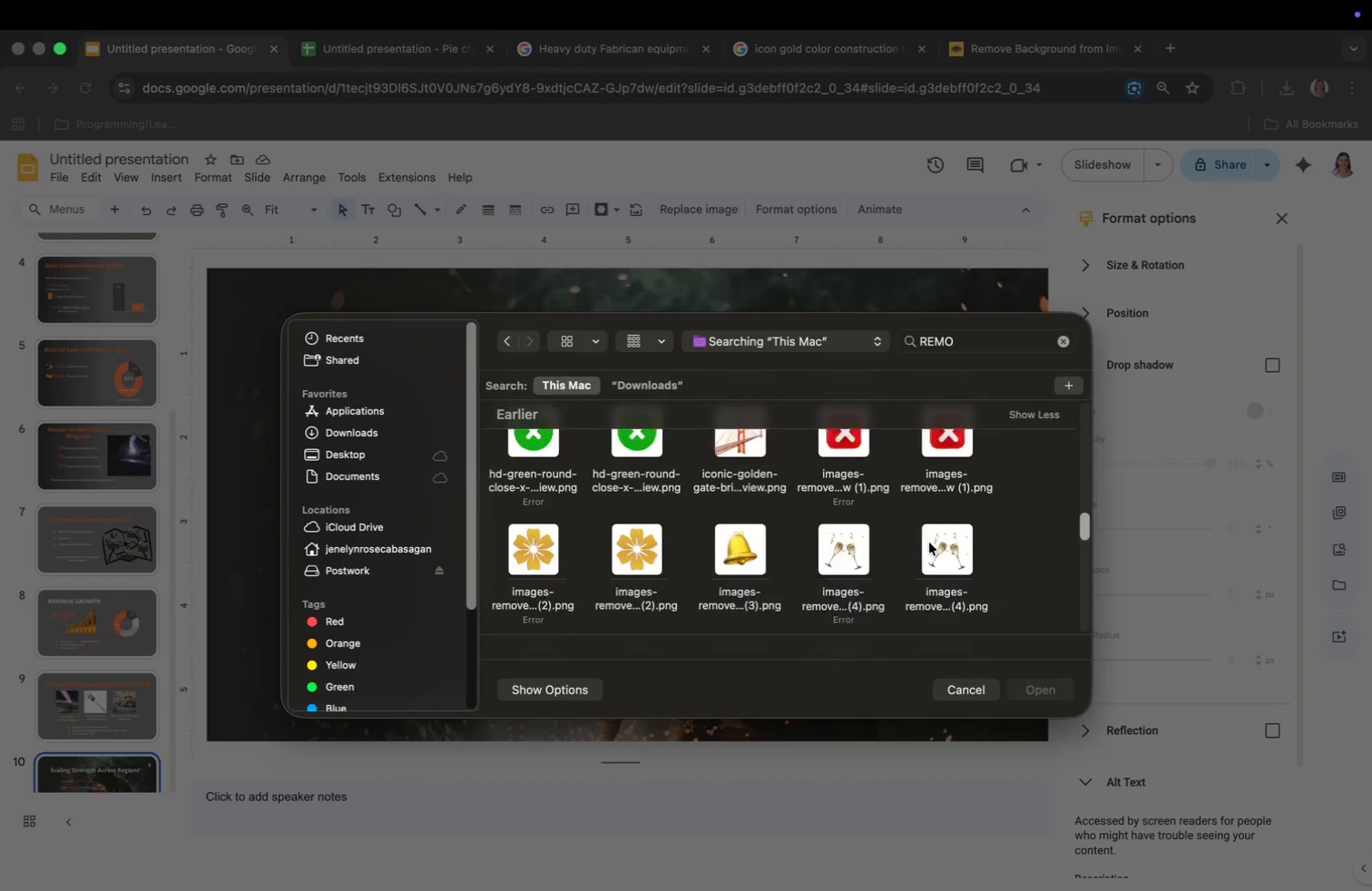 
left_click([946, 473])
 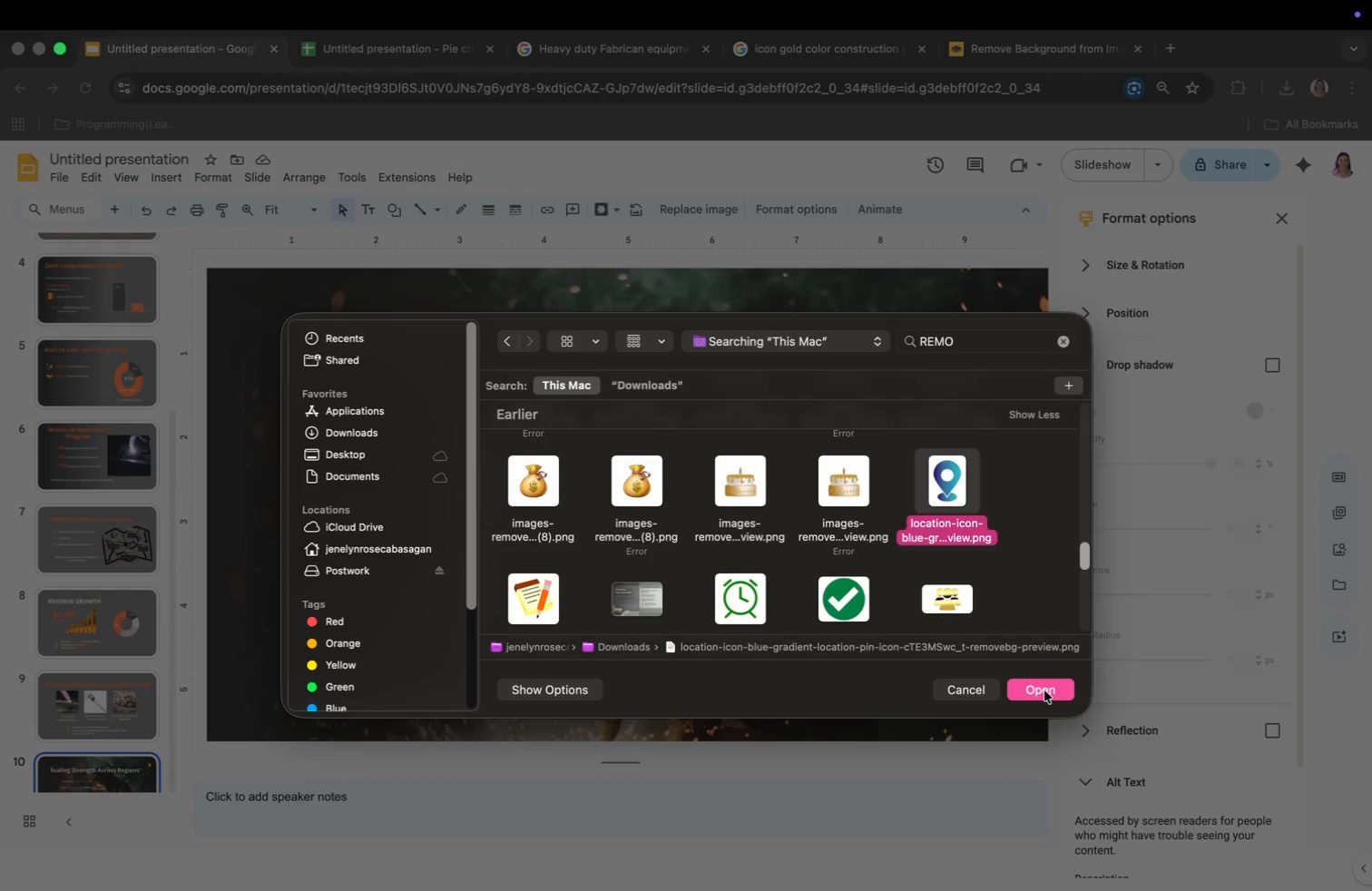 
left_click([1044, 690])
 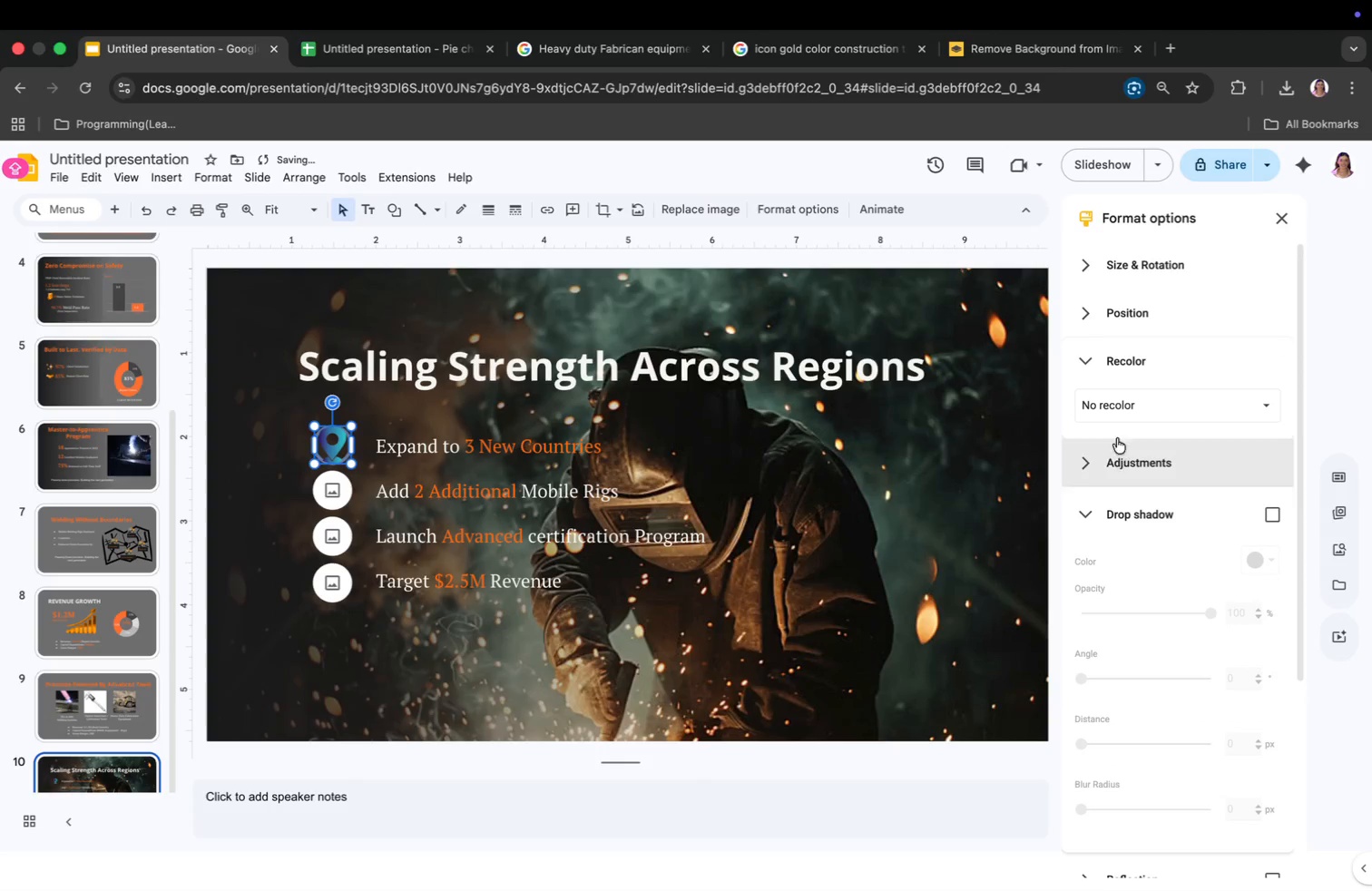 
left_click([1152, 362])
 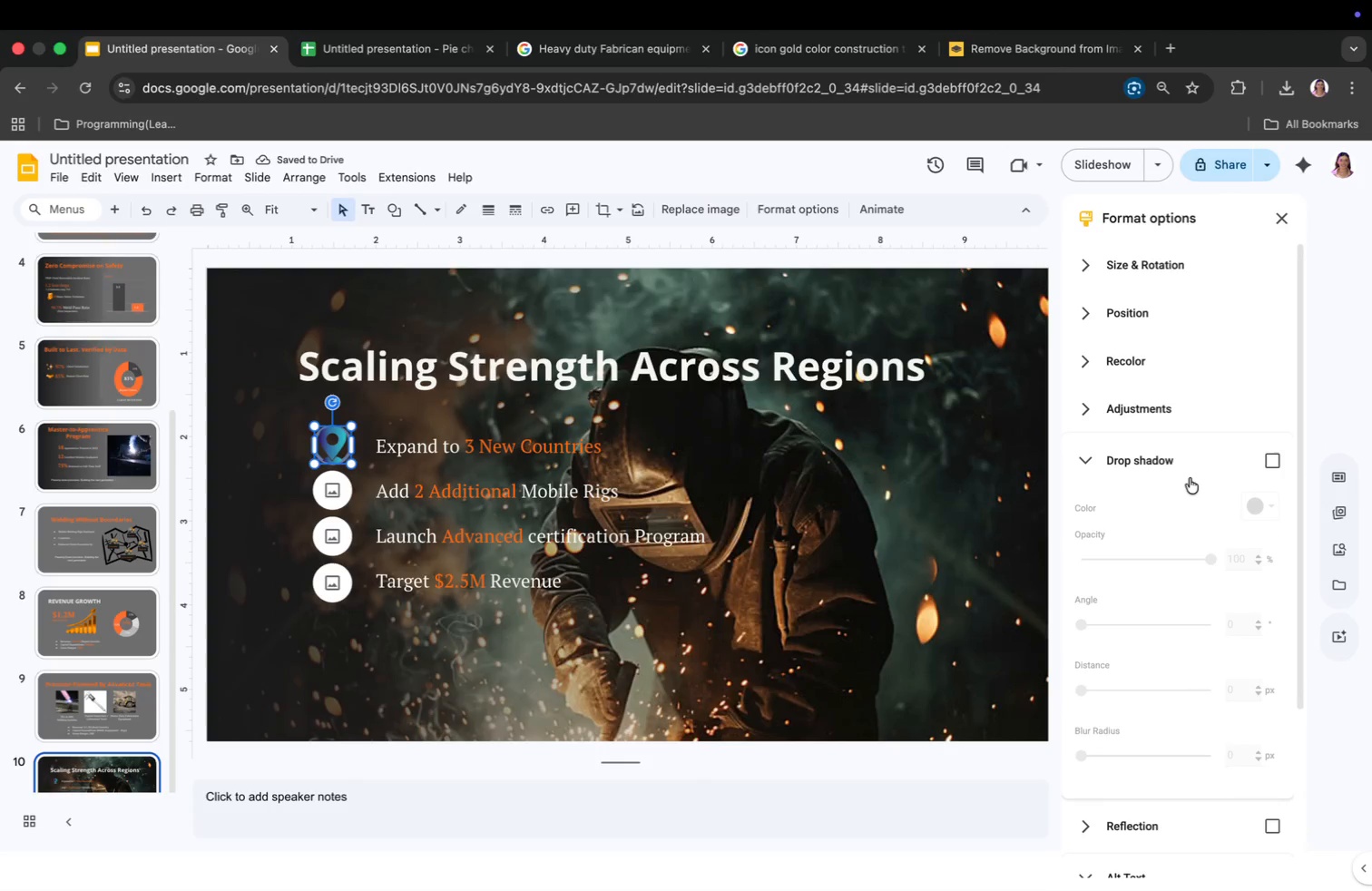 
left_click([1165, 371])
 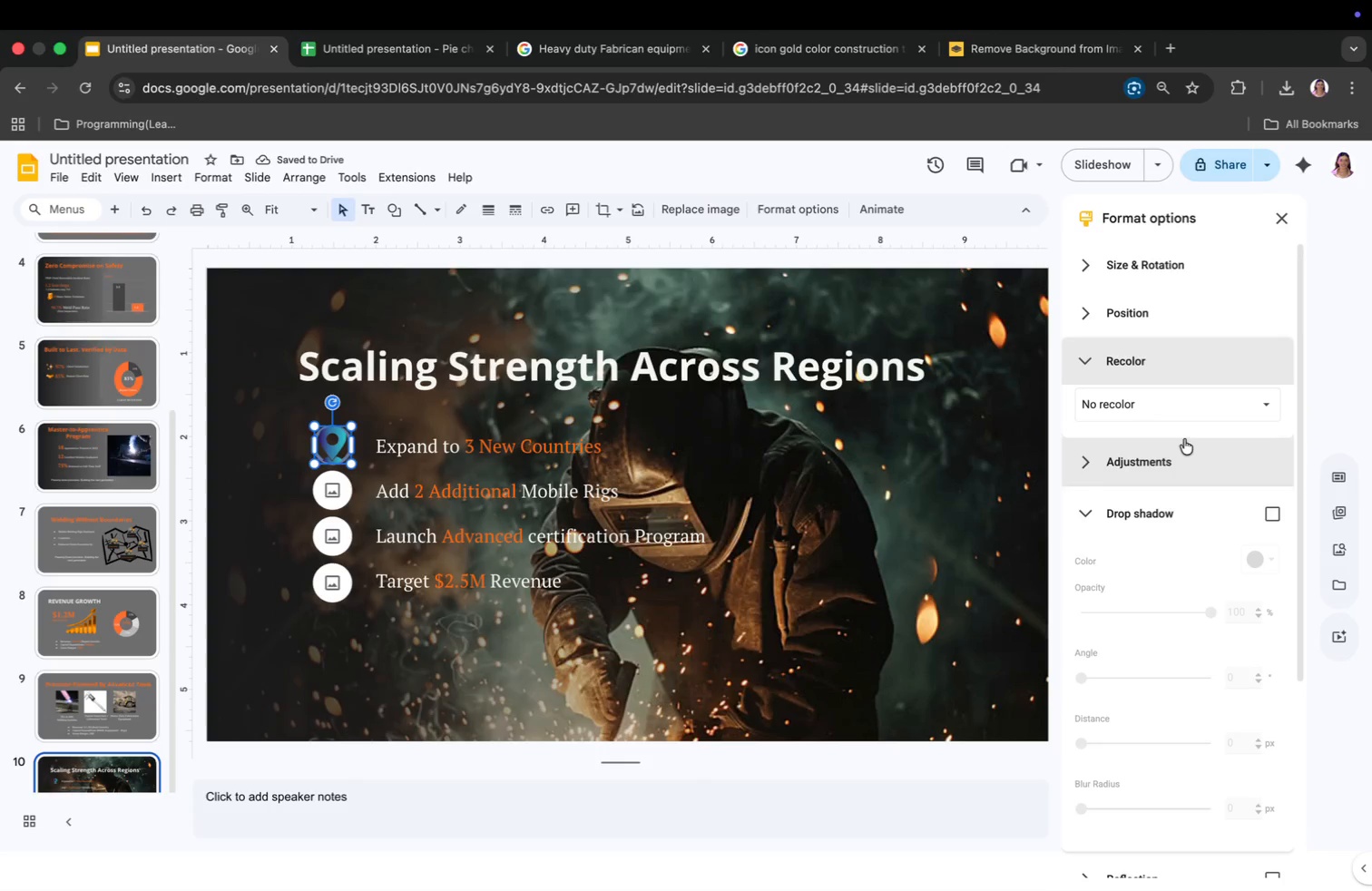 
left_click([1188, 408])
 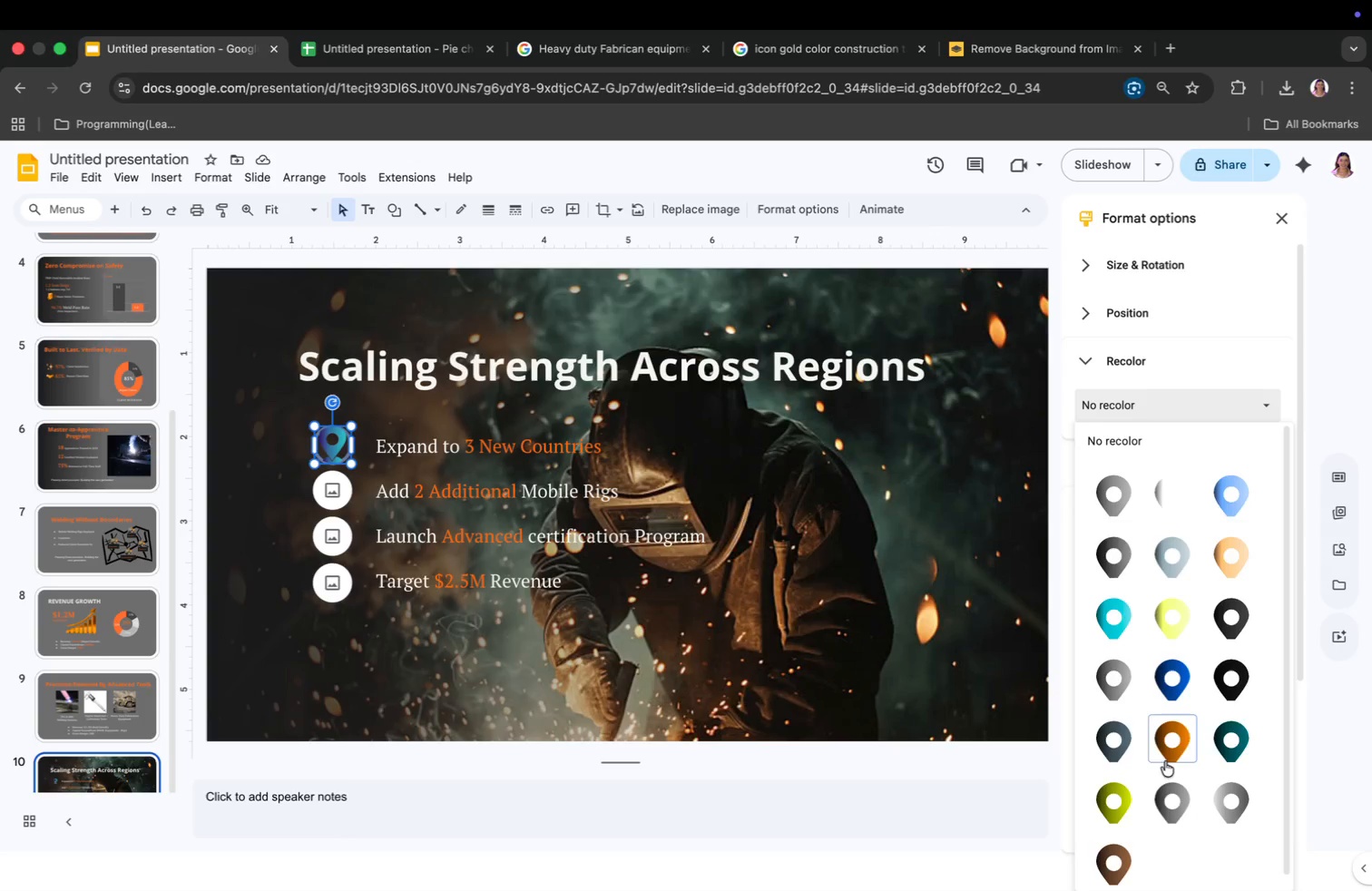 
left_click([1171, 747])
 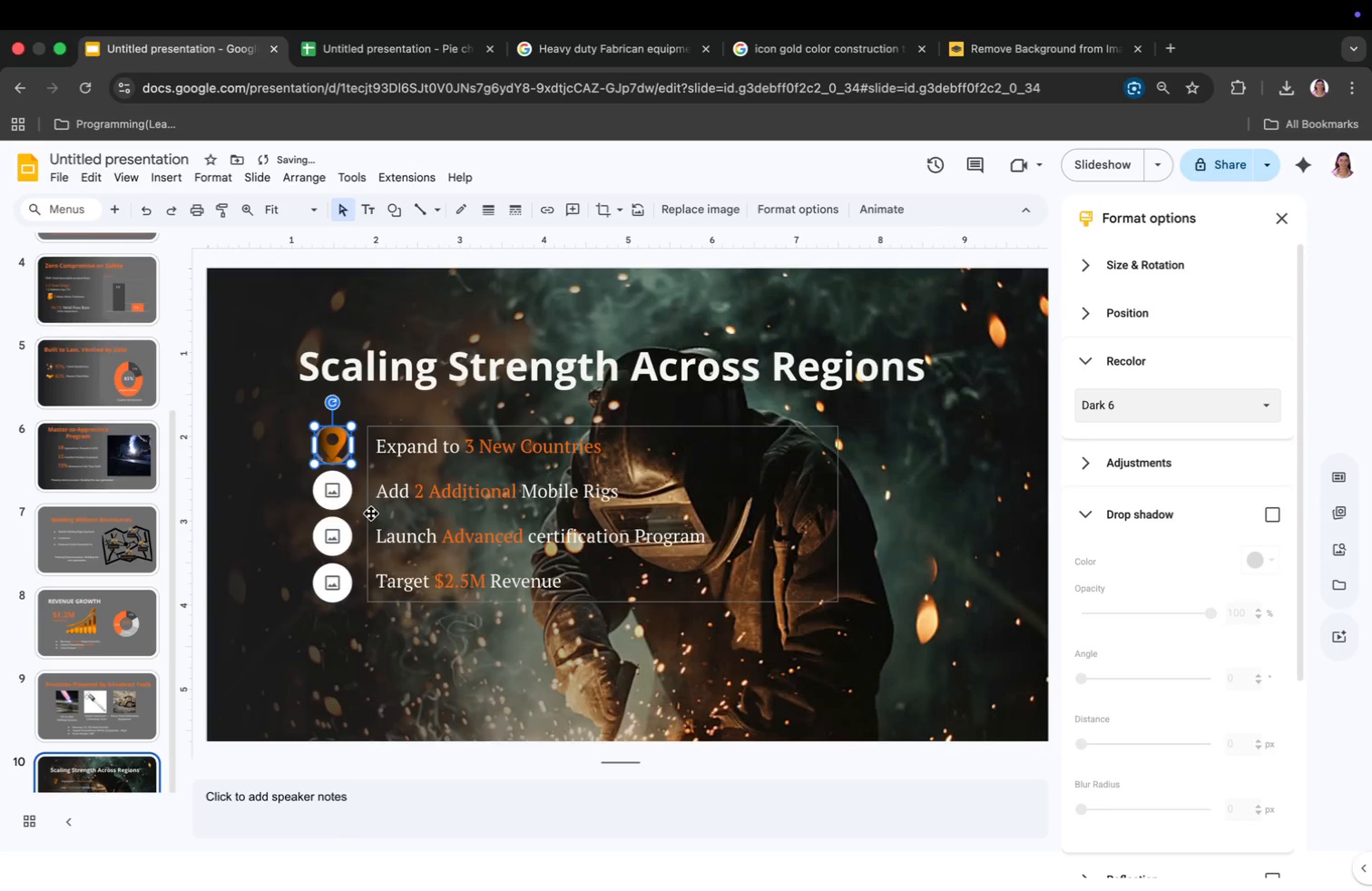 
left_click([341, 492])
 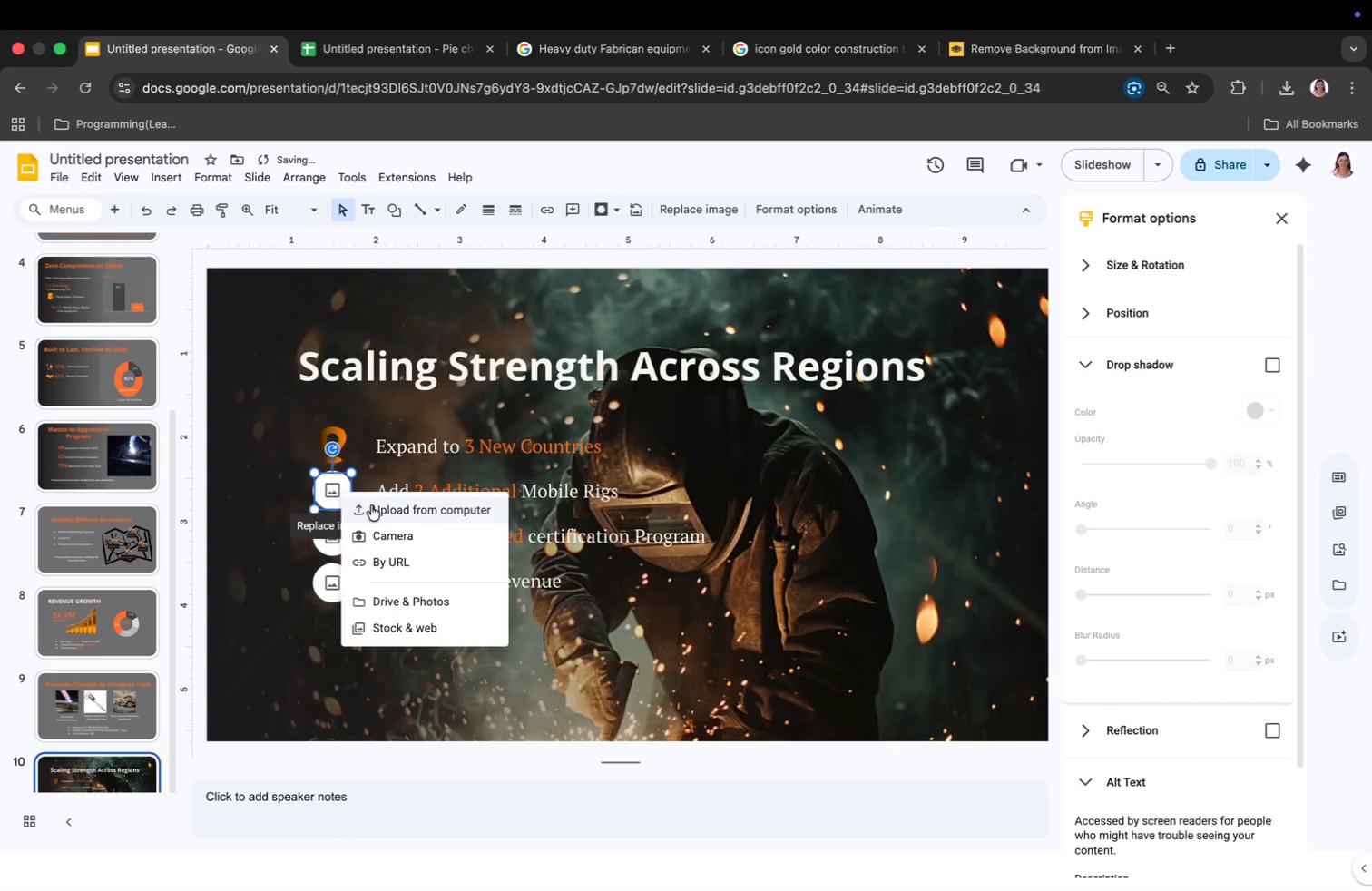 
left_click([380, 509])
 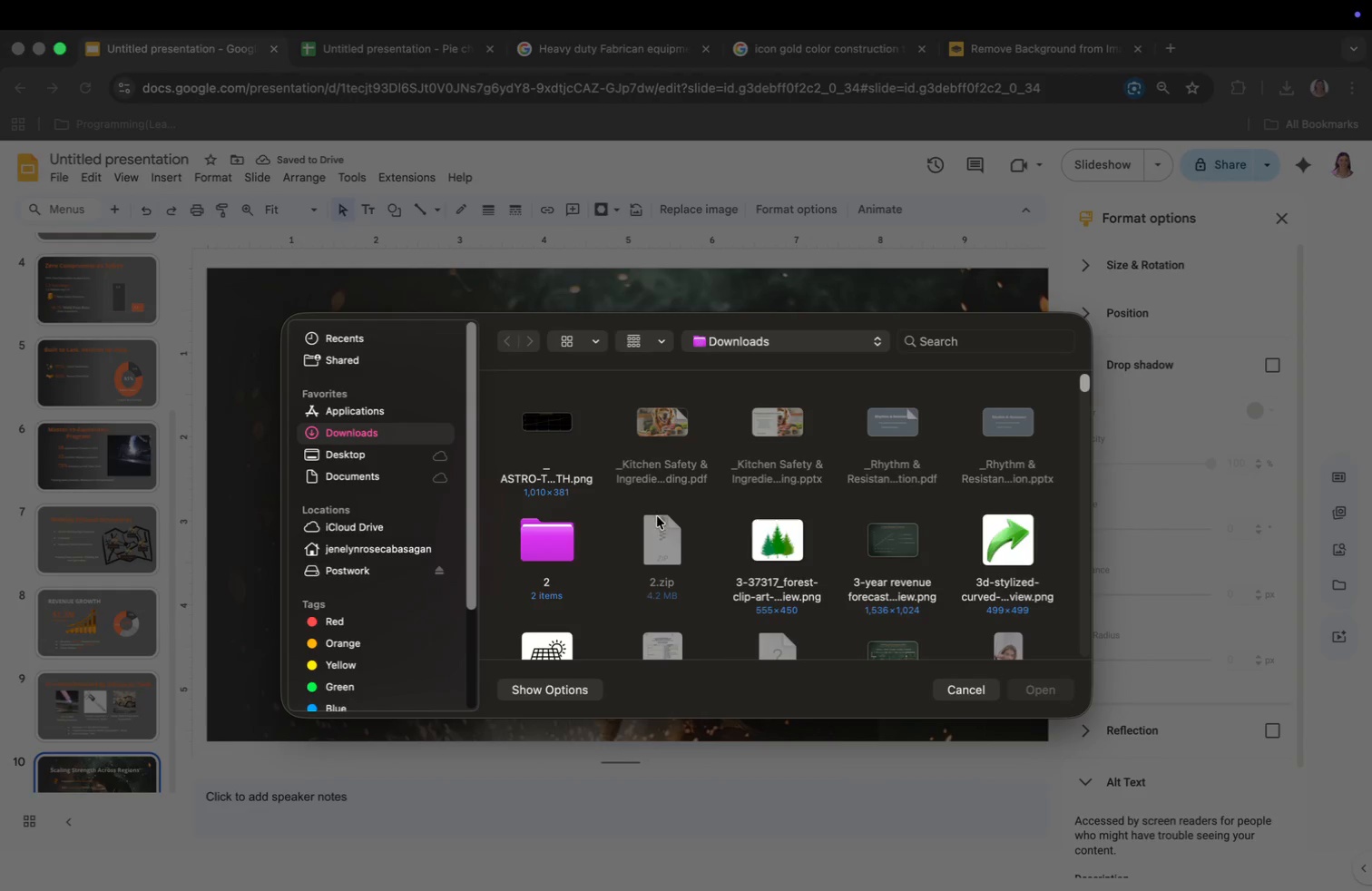 
left_click([970, 341])
 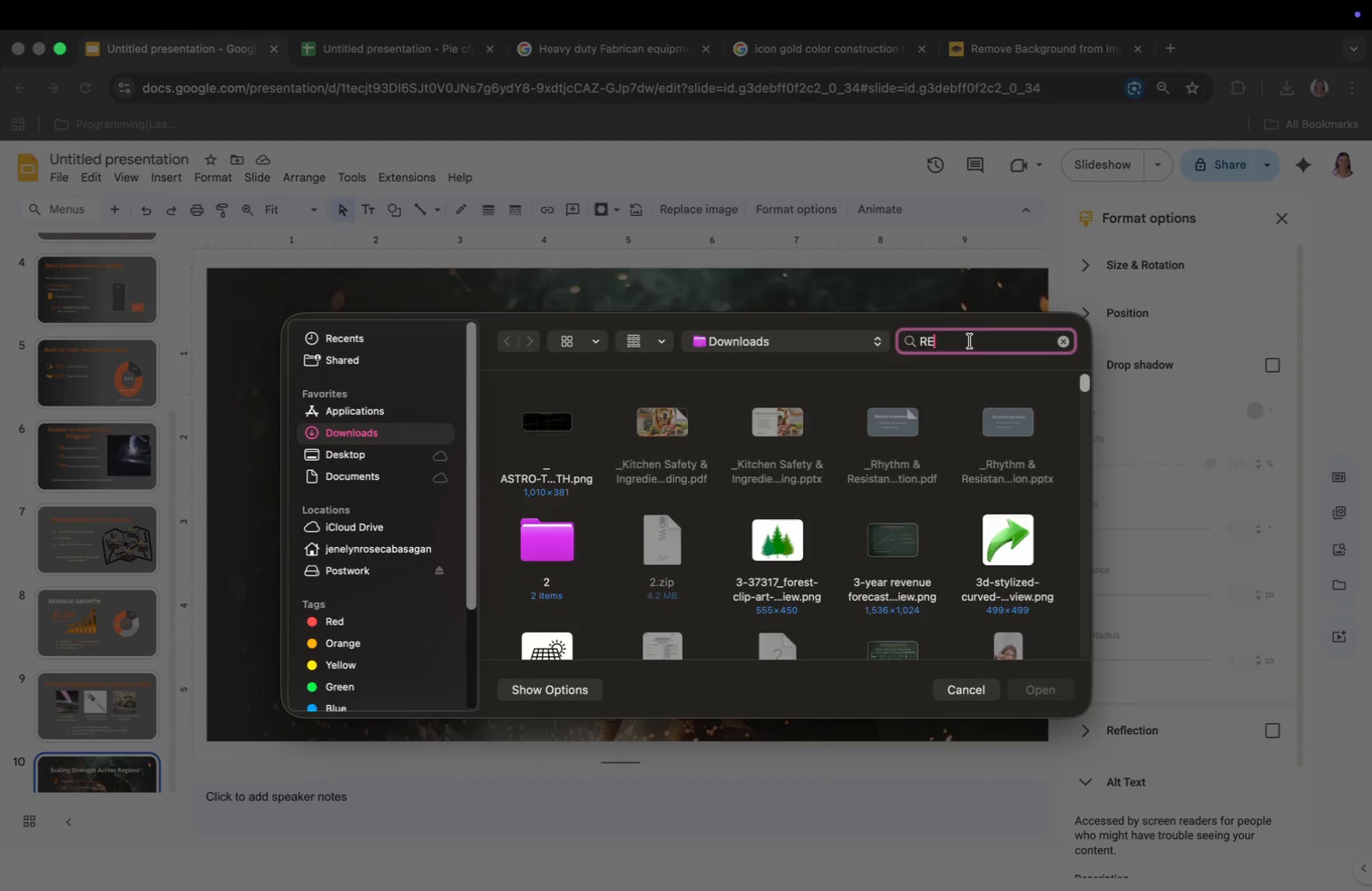 
type(REMO)
 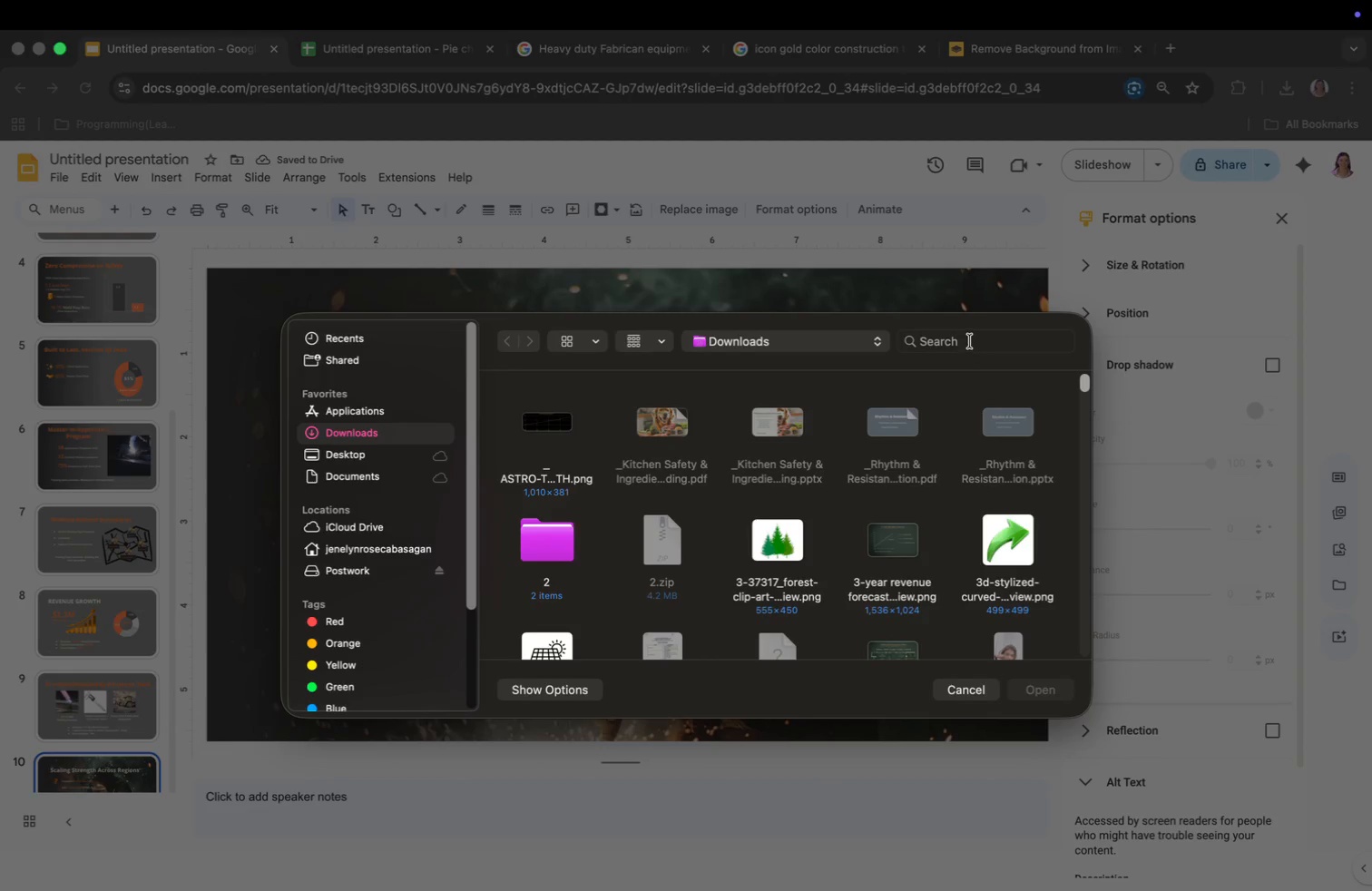 
scroll: coordinate [897, 534], scroll_direction: down, amount: 67.0
 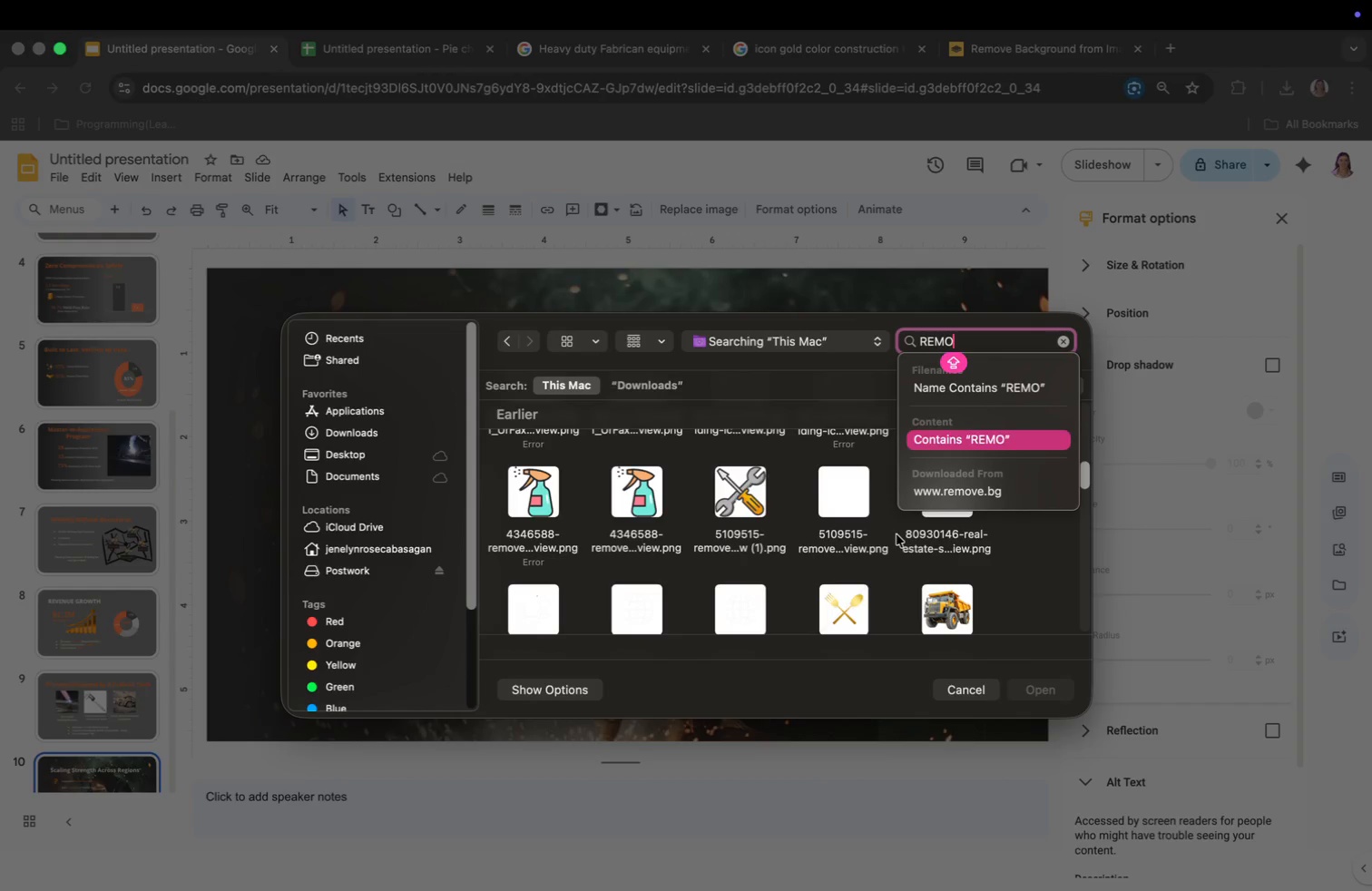 
left_click([949, 609])
 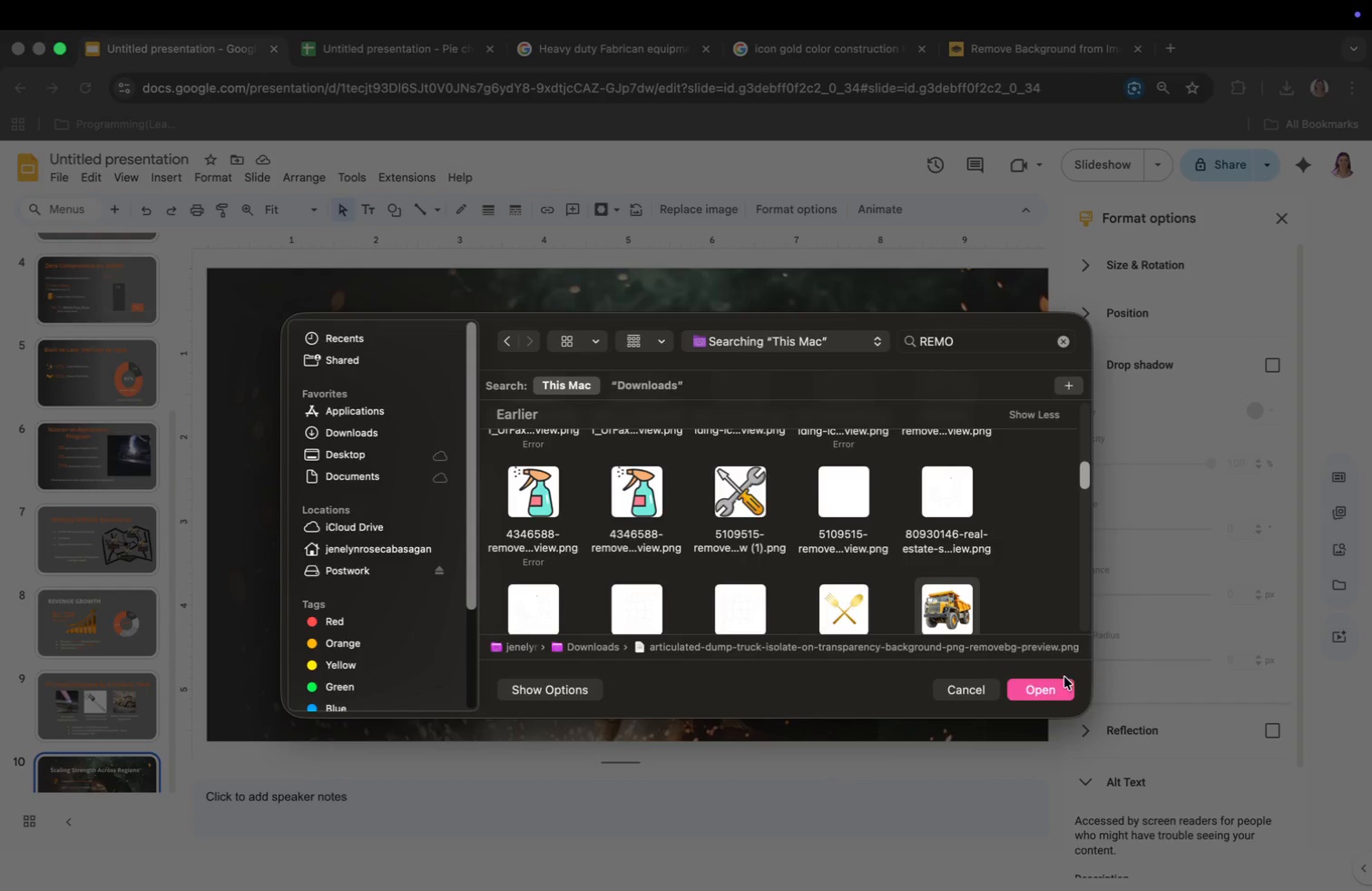 
left_click([1047, 687])
 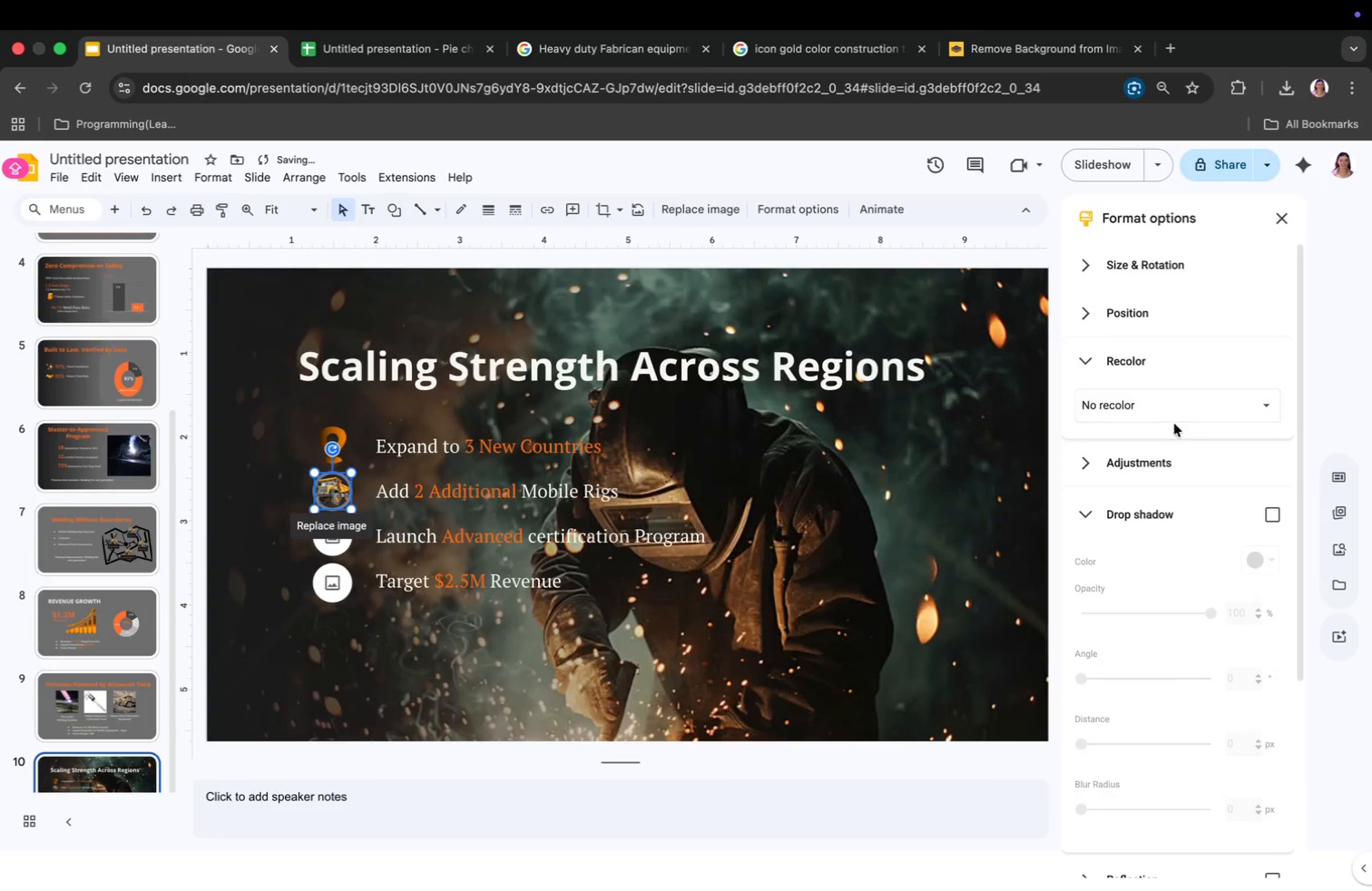 
left_click([1172, 406])
 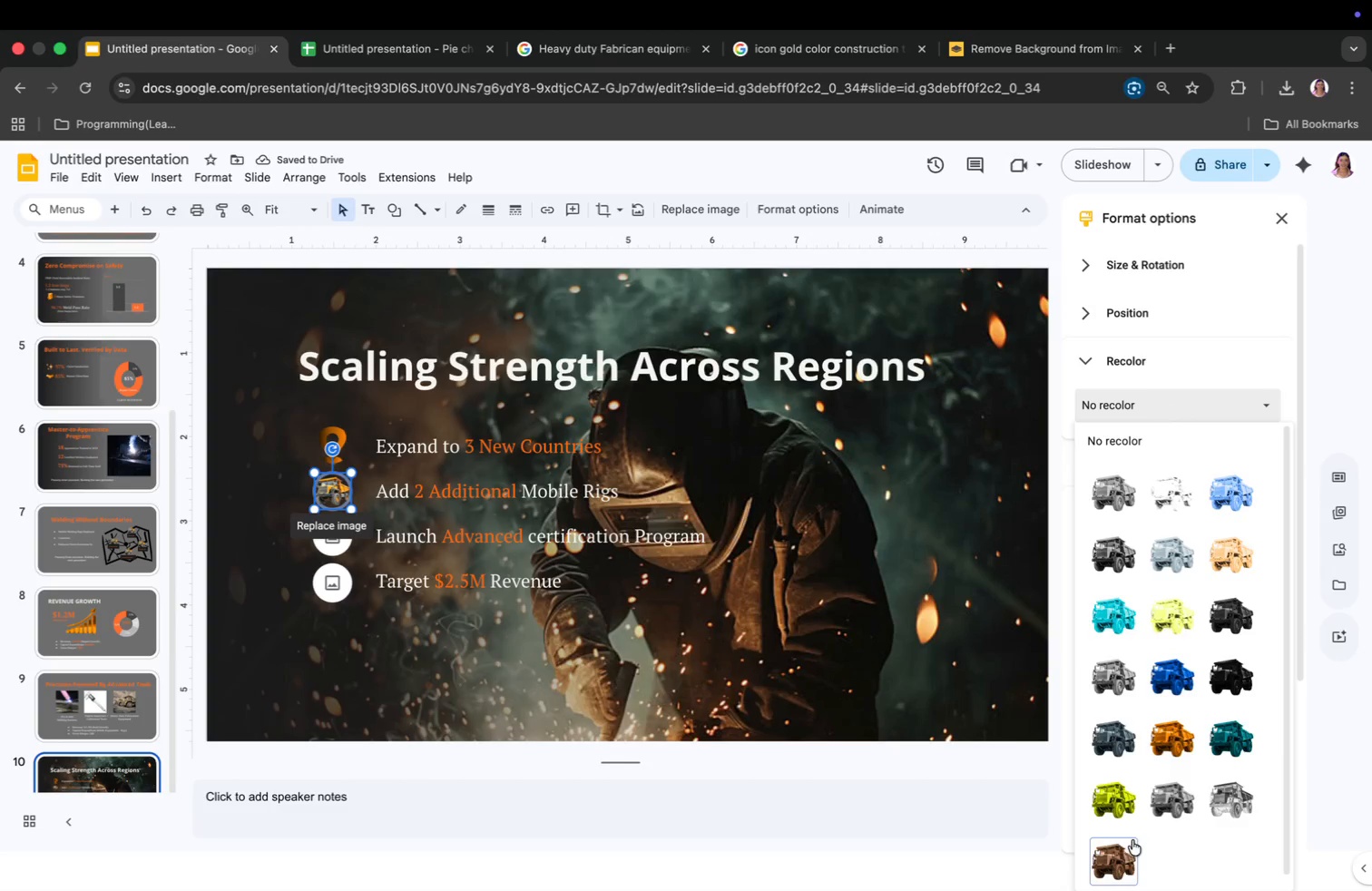 
left_click([1160, 739])
 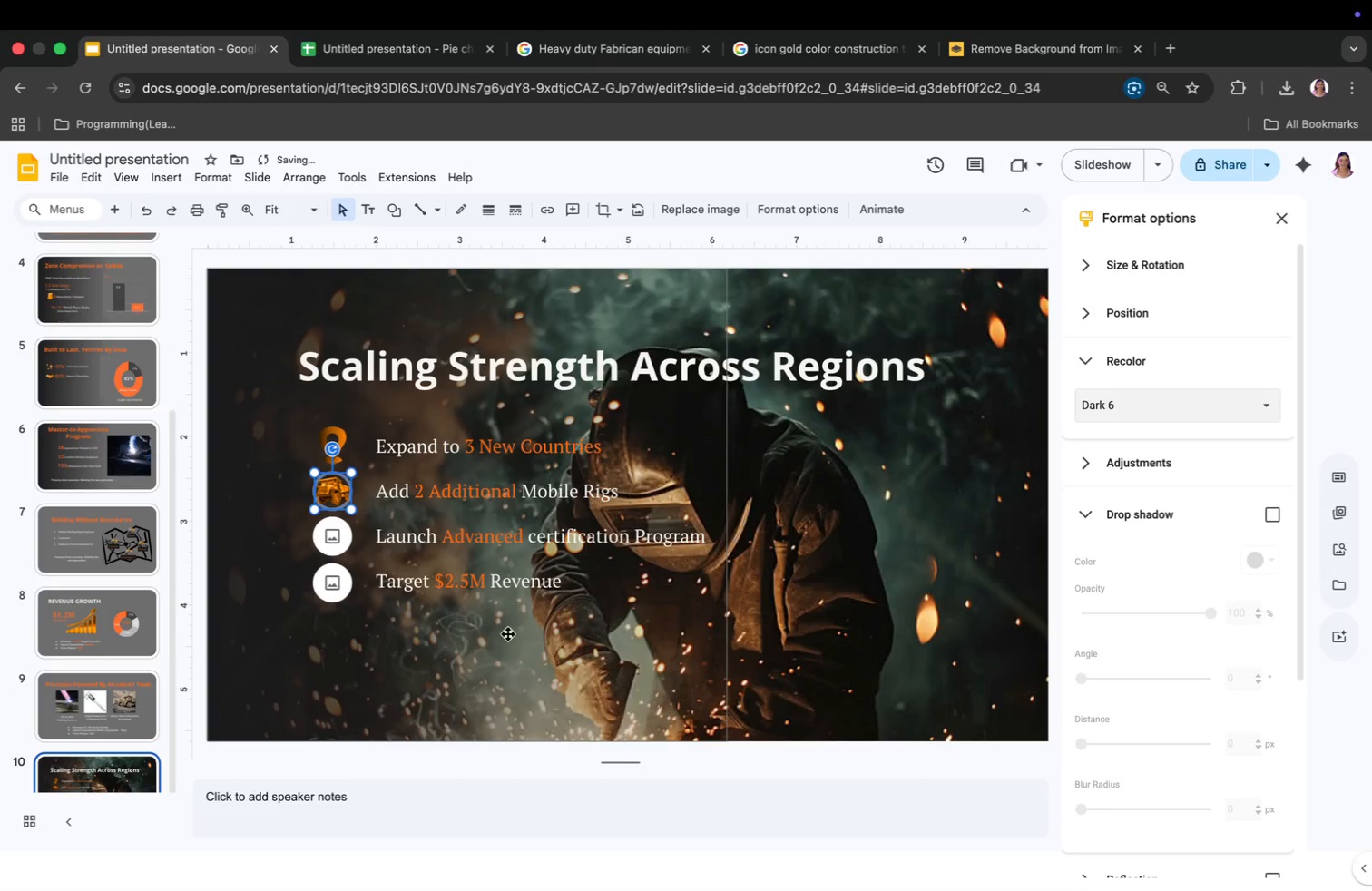 
left_click([336, 543])
 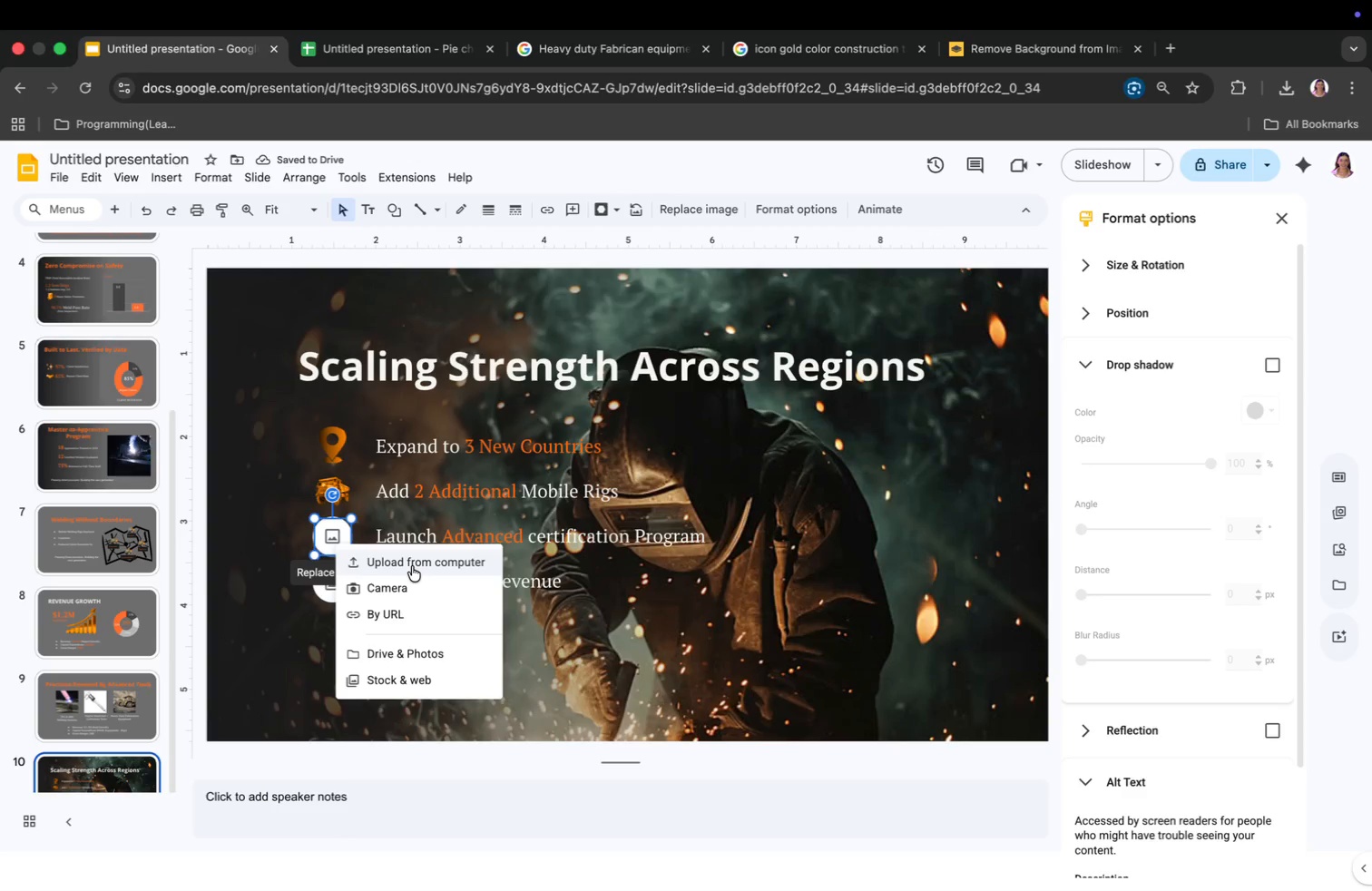 
left_click([412, 566])
 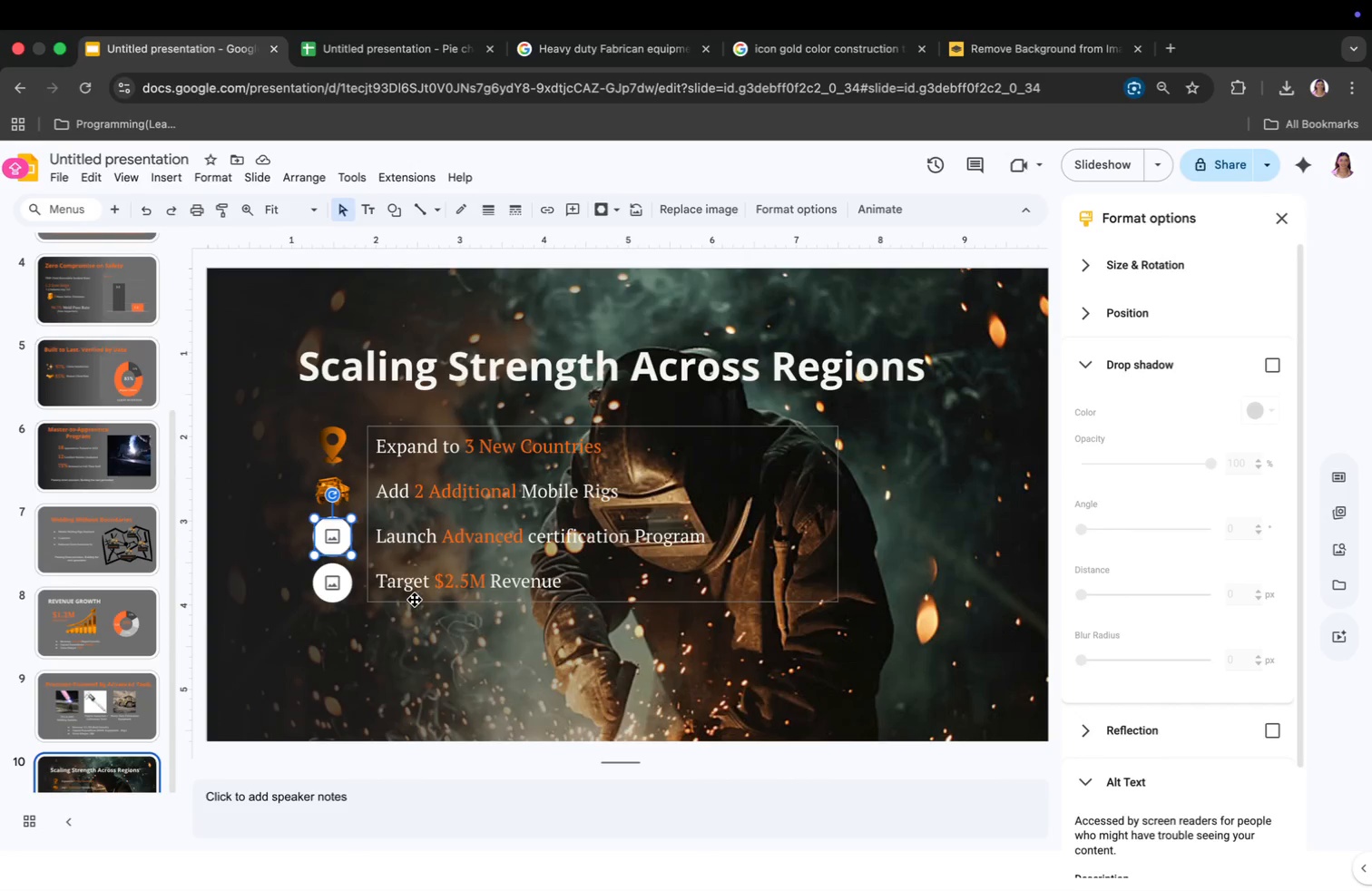 
wait(6.39)
 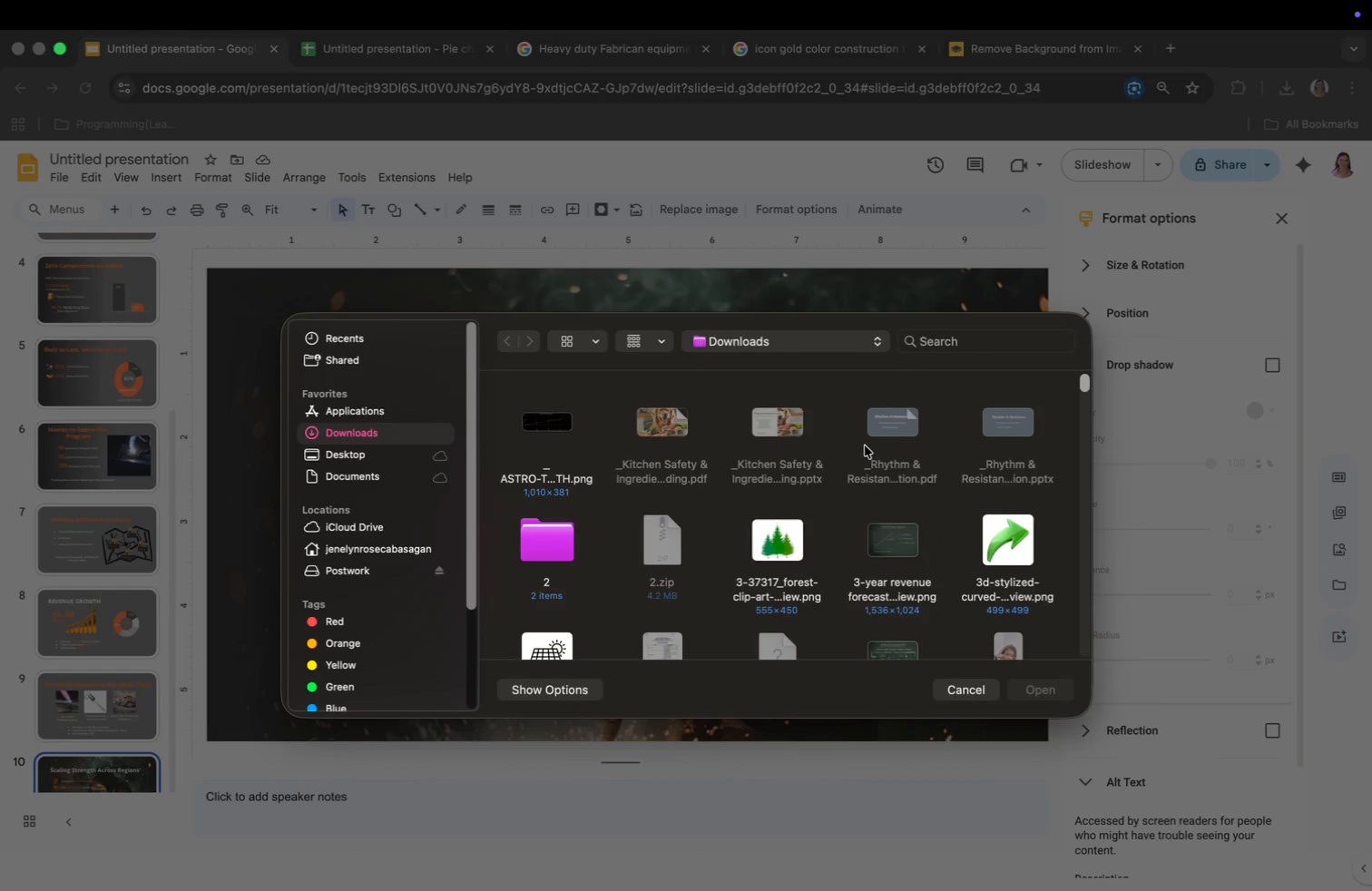 
left_click([349, 590])
 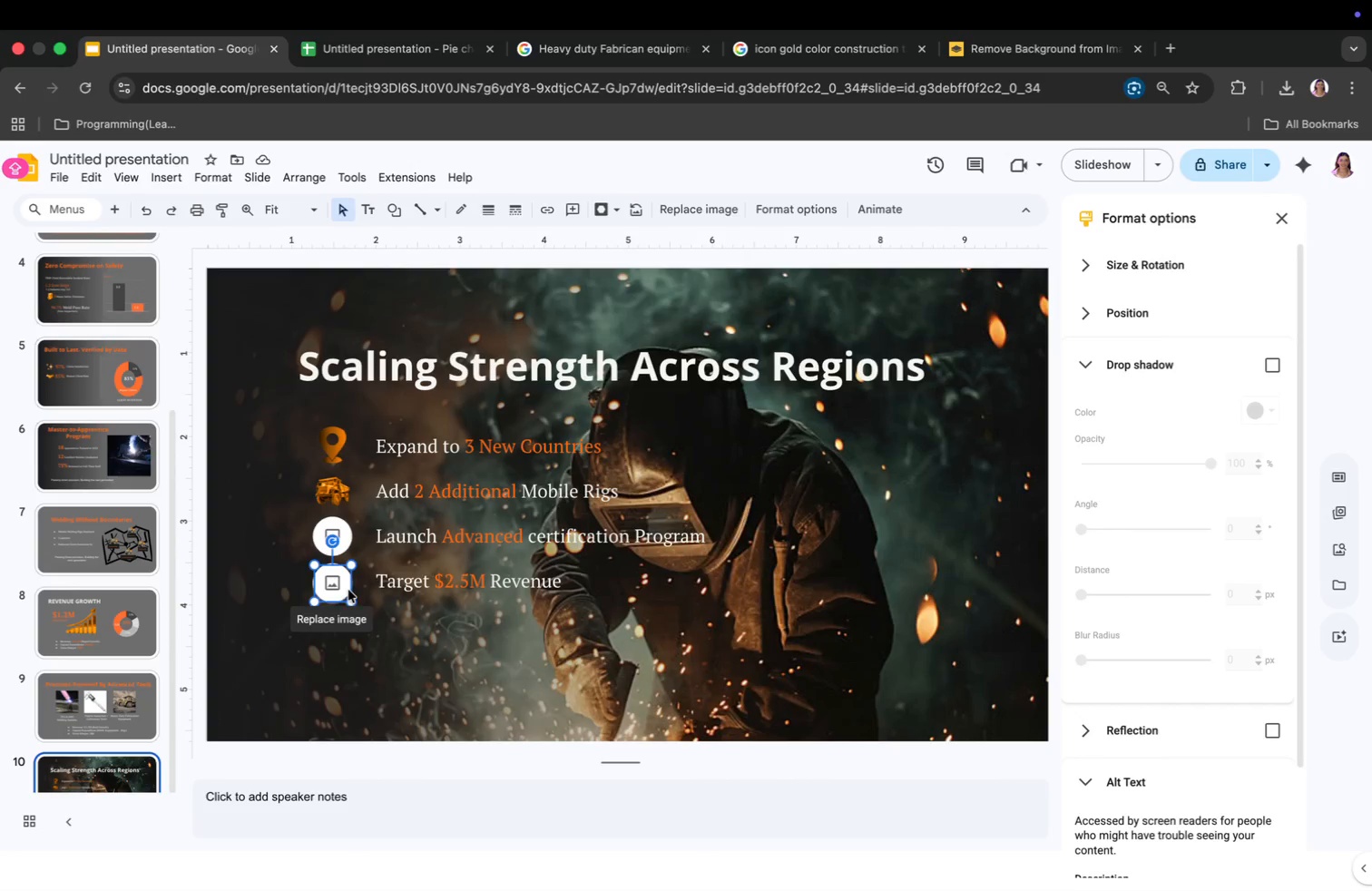 
left_click([333, 587])
 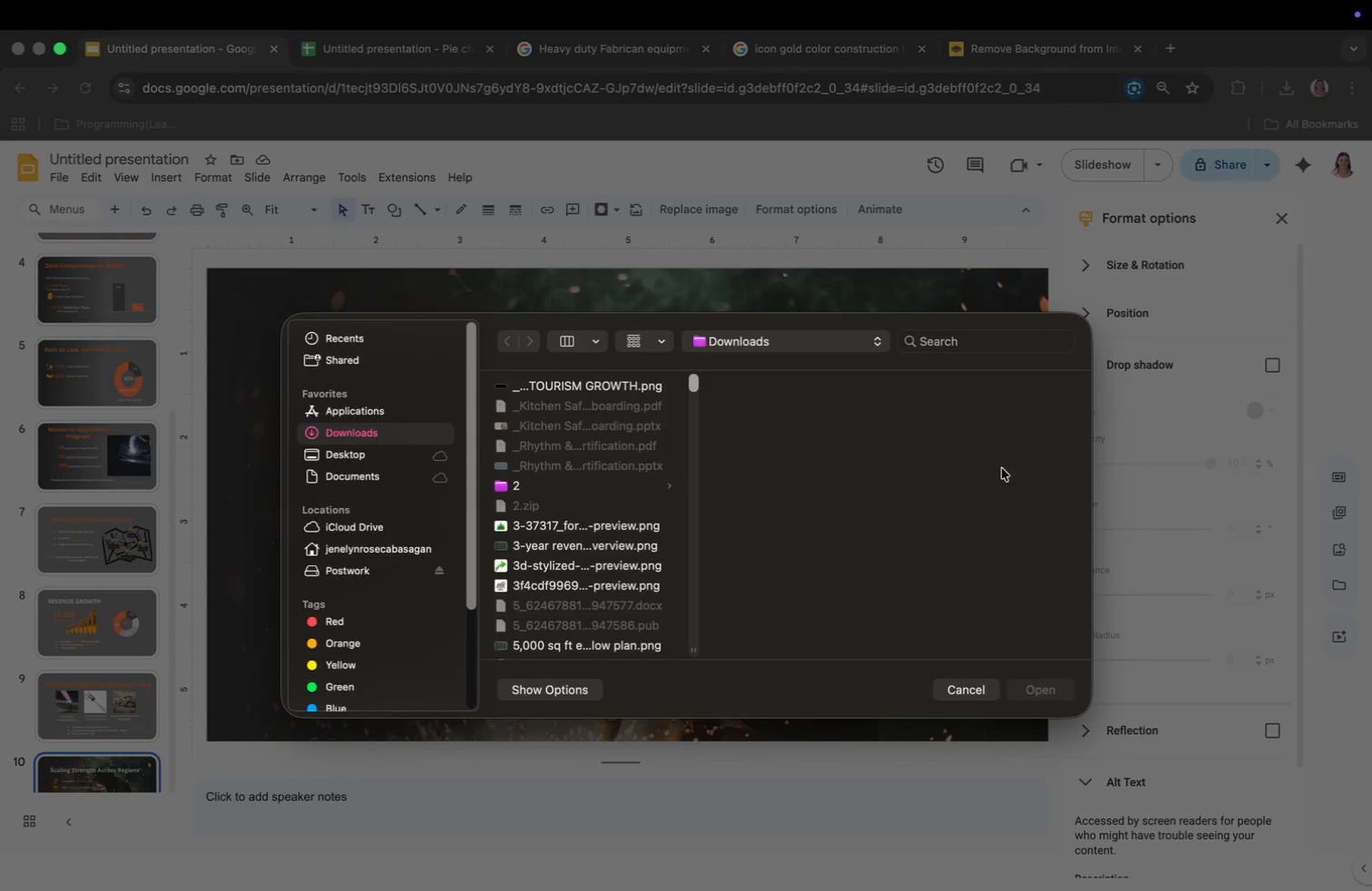 
left_click([952, 339])
 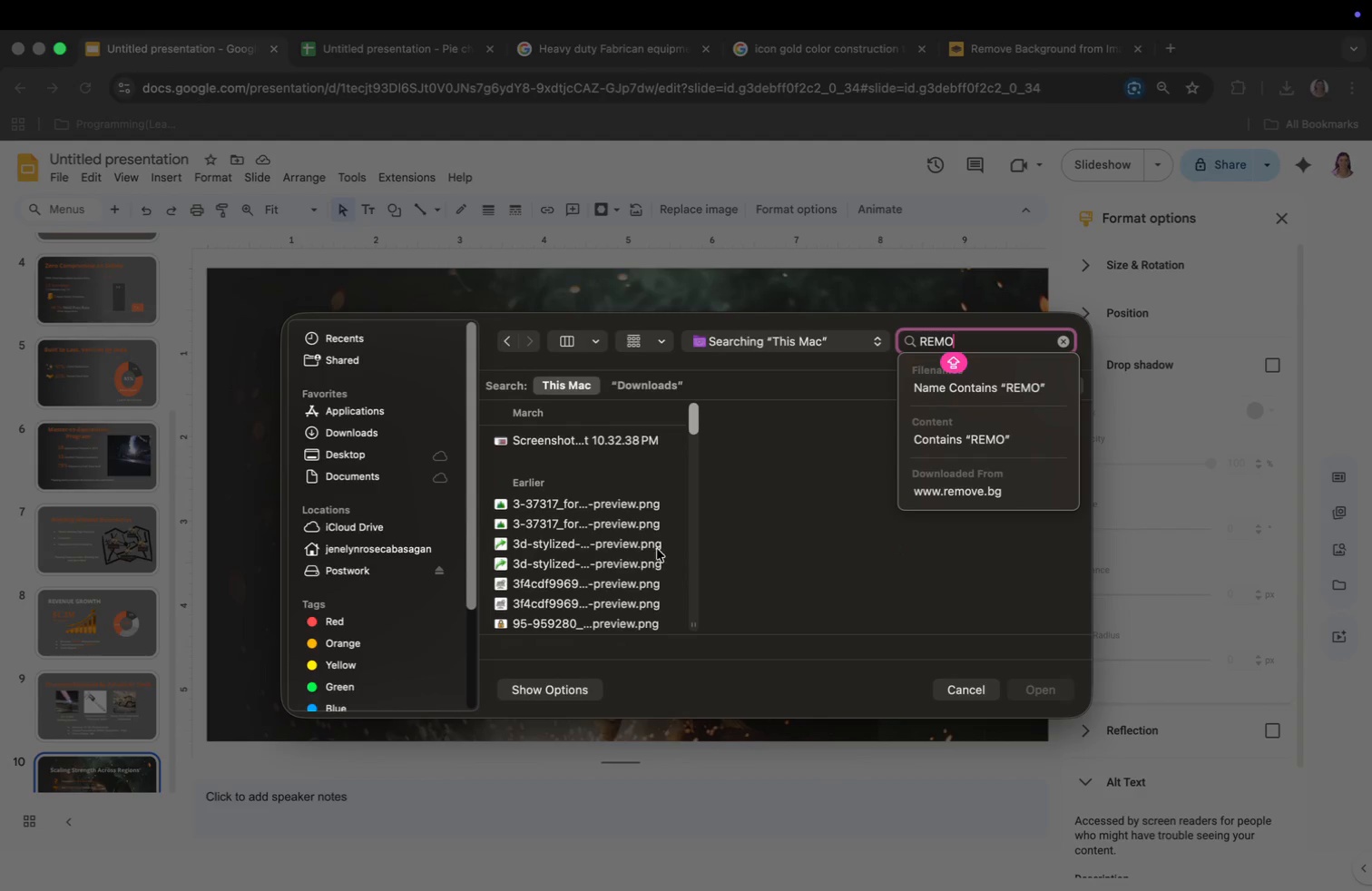 
type(REMO)
 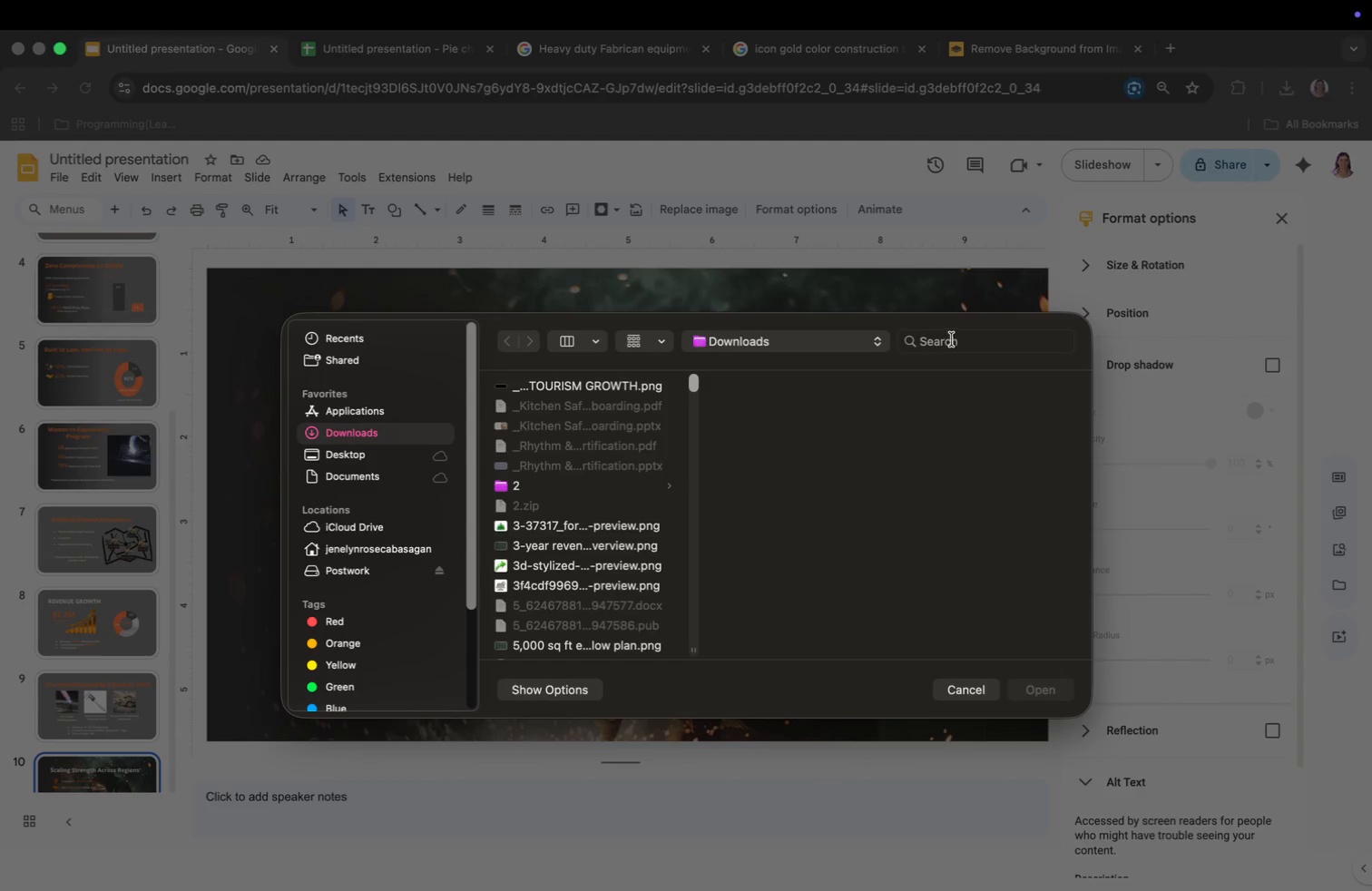 
left_click([603, 548])
 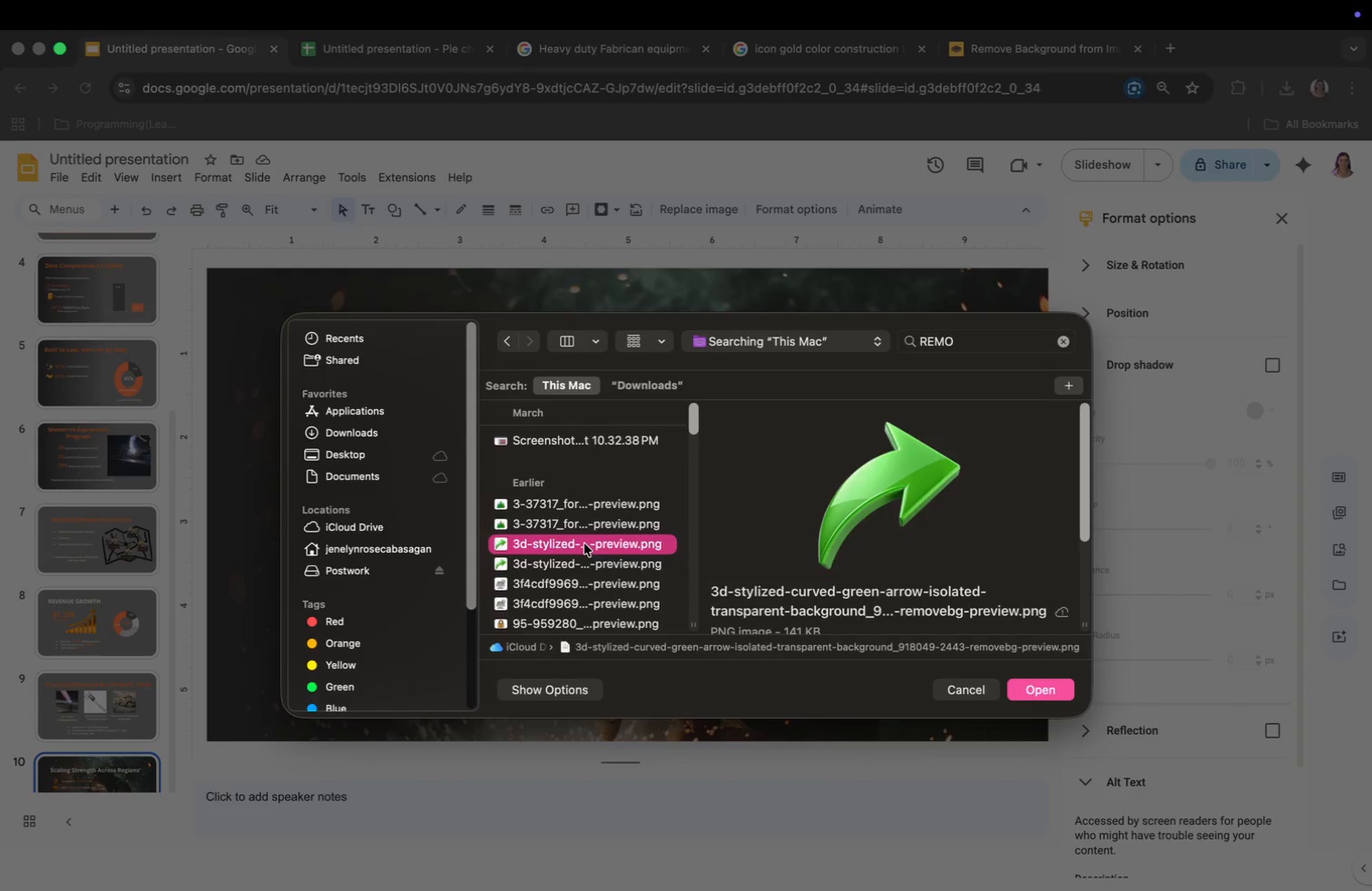 
key(ArrowDown)